 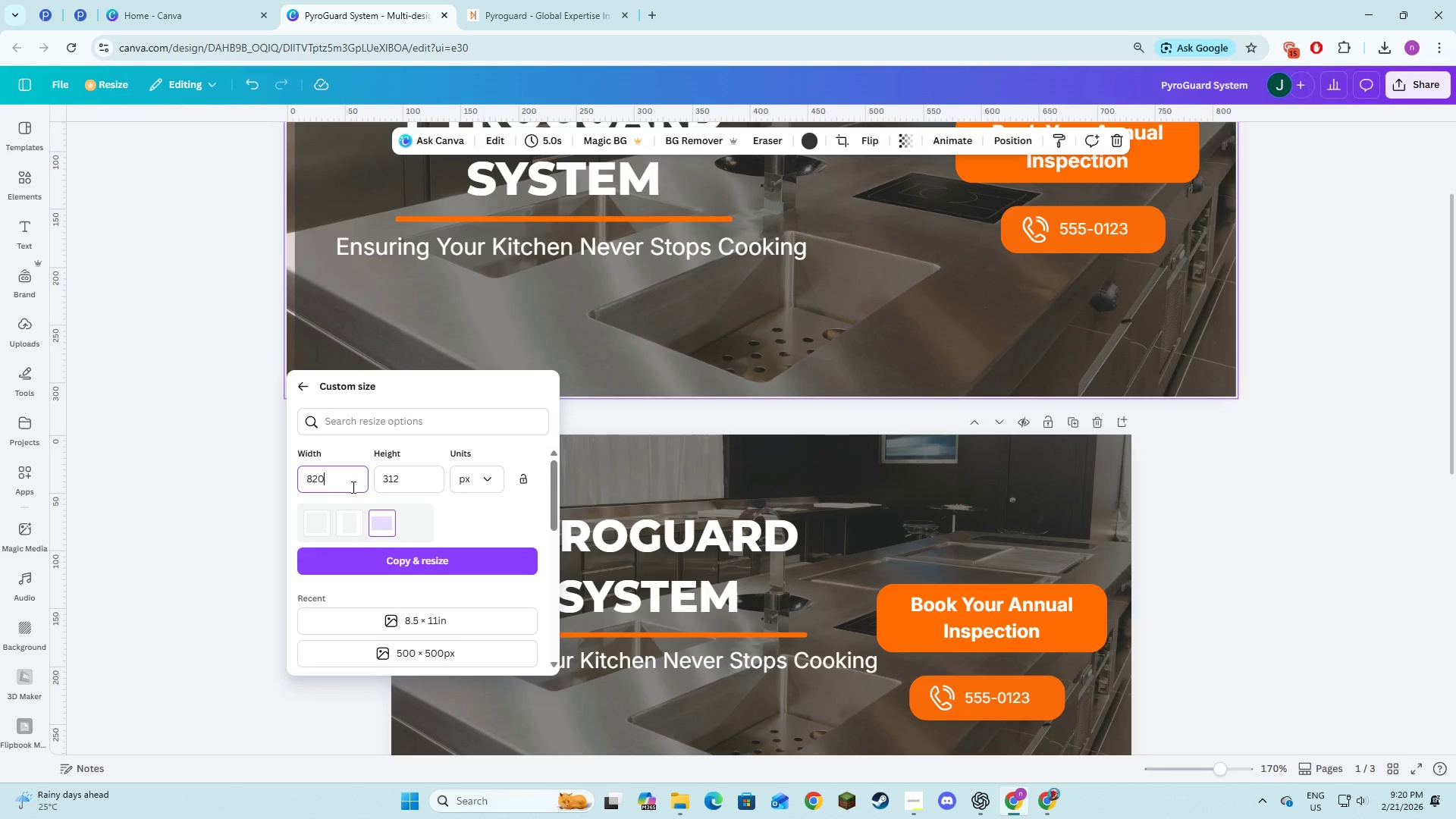 
left_click_drag(start_coordinate=[356, 487], to_coordinate=[318, 485])
 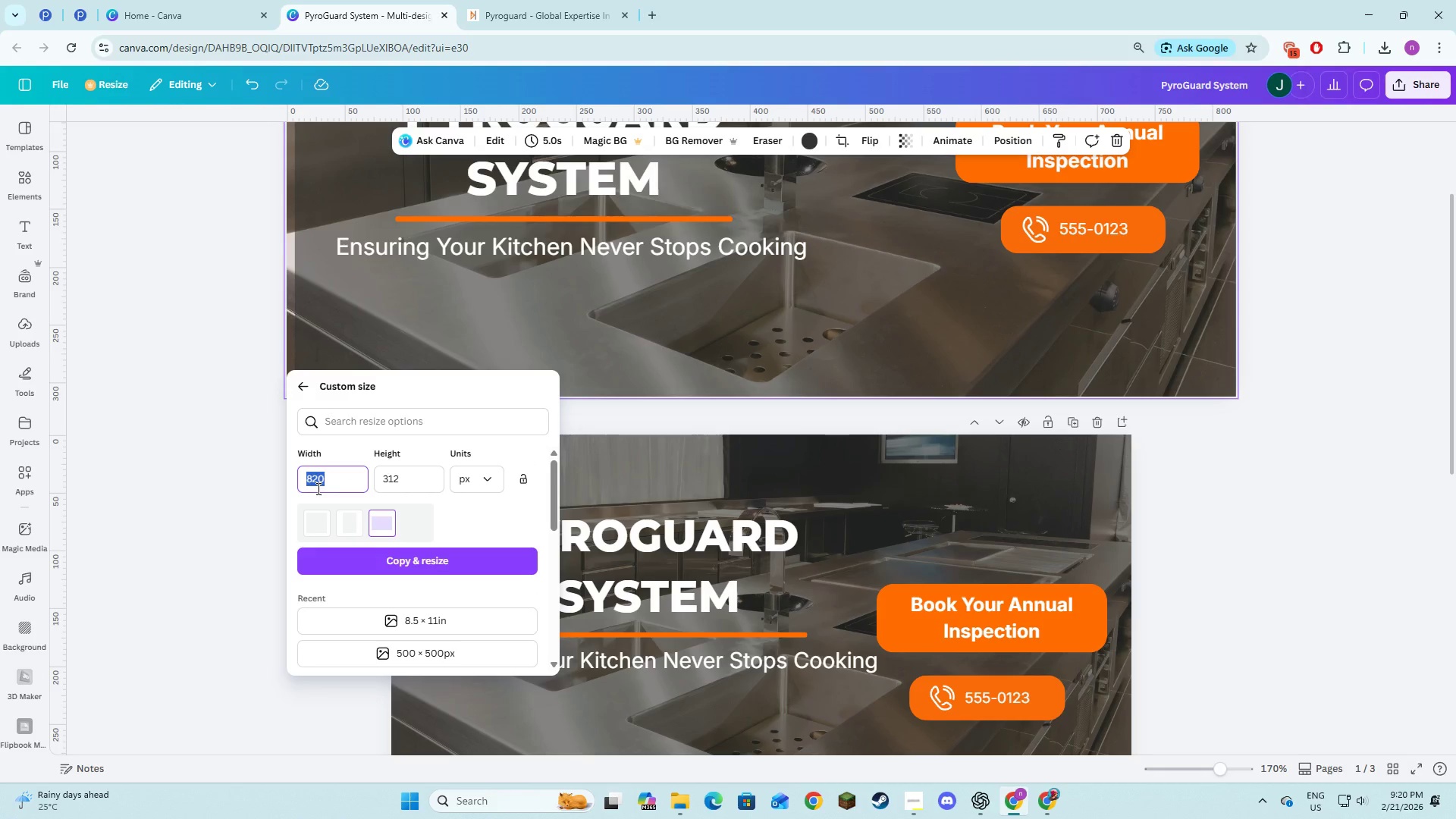 
key(Numpad6)
 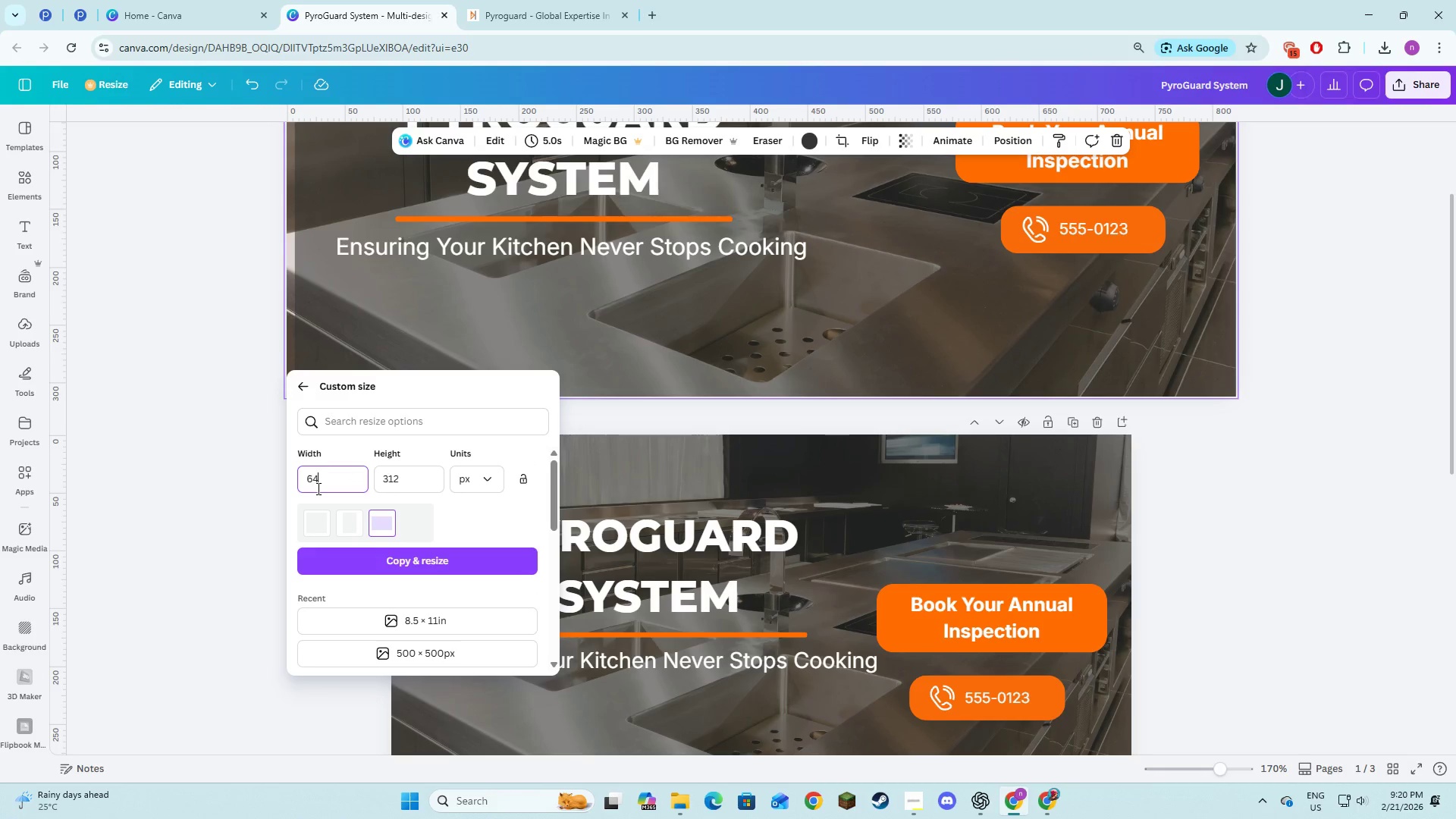 
key(Numpad4)
 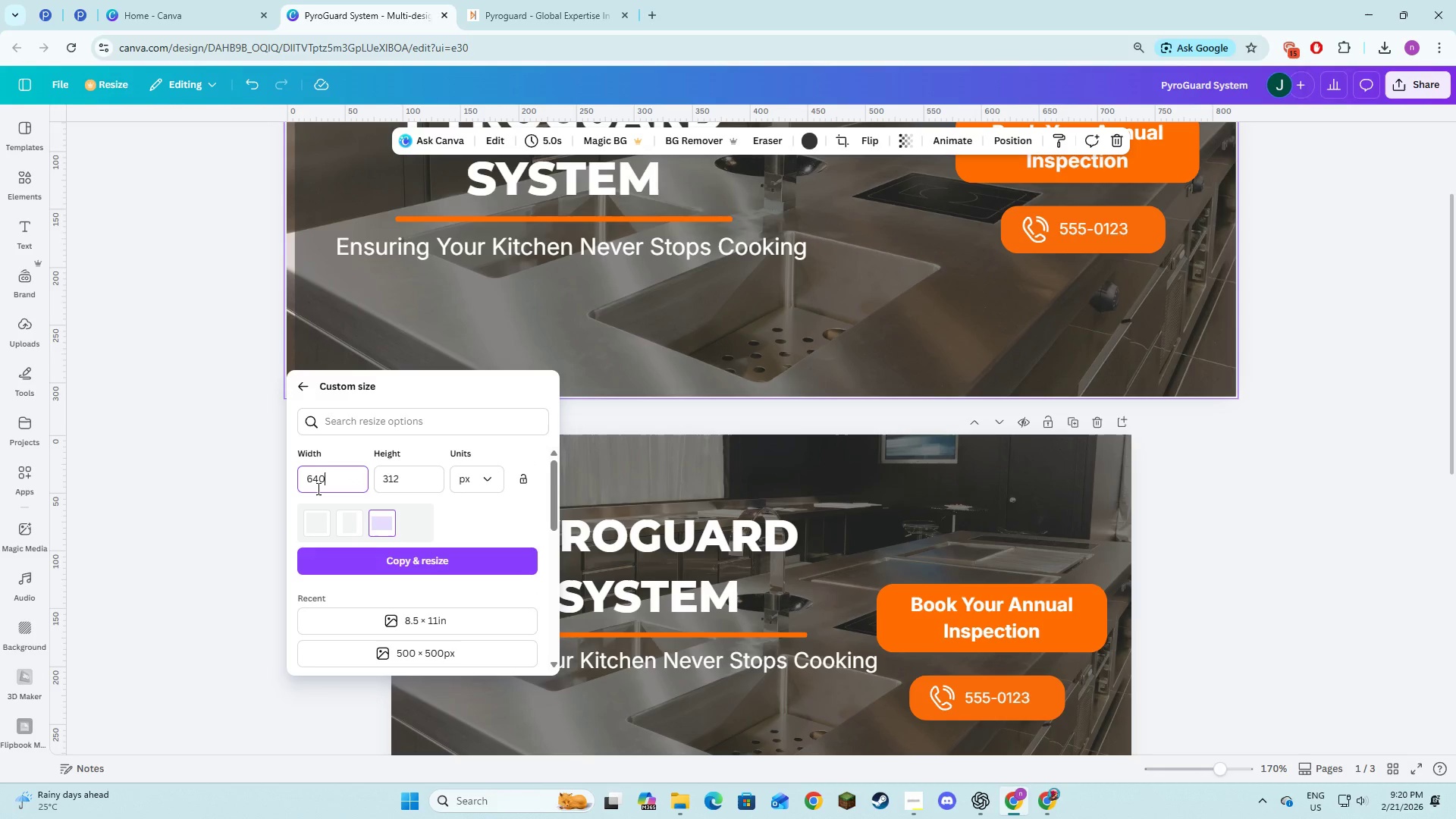 
key(Numpad0)
 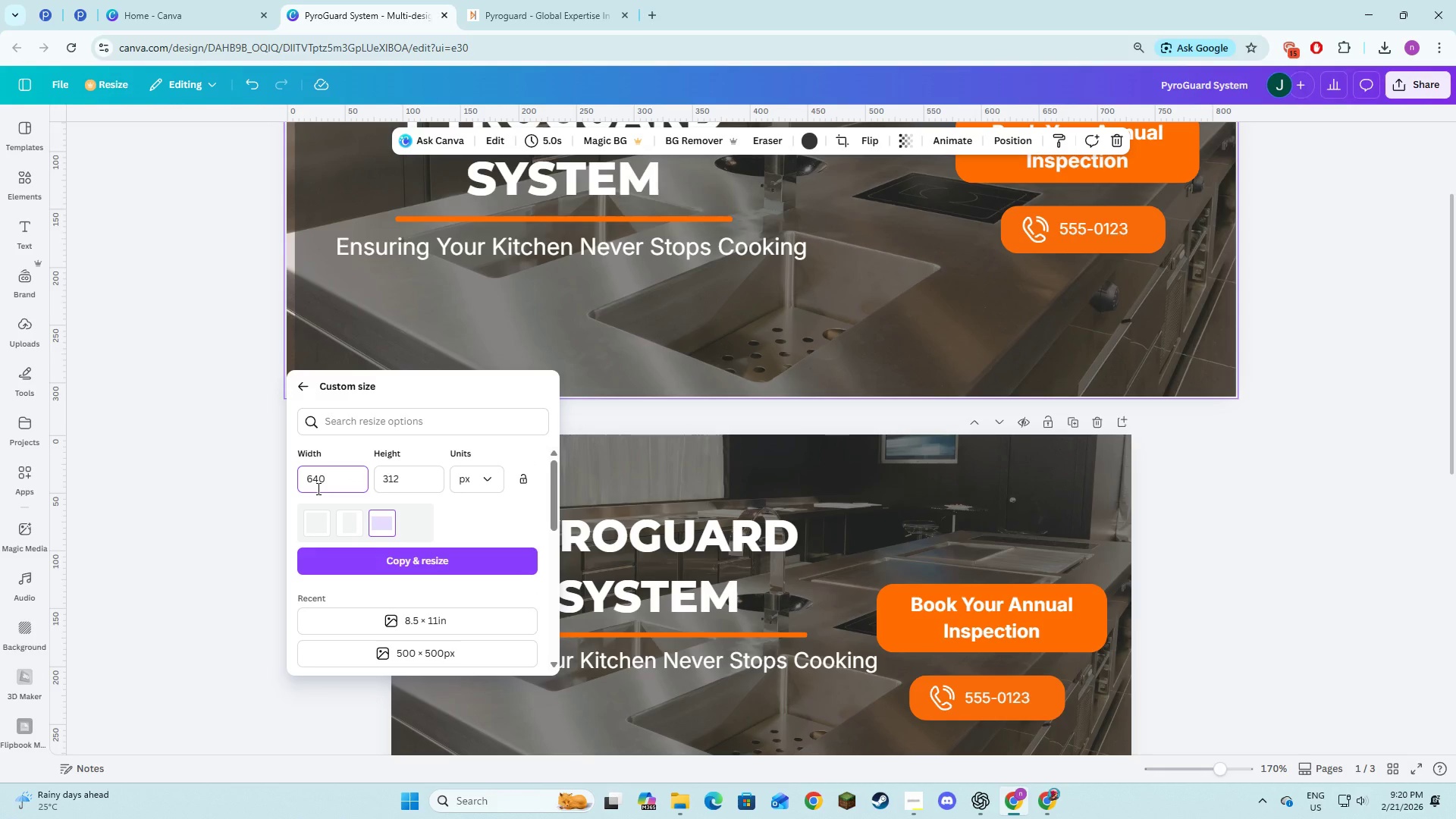 
key(CapsLock)
 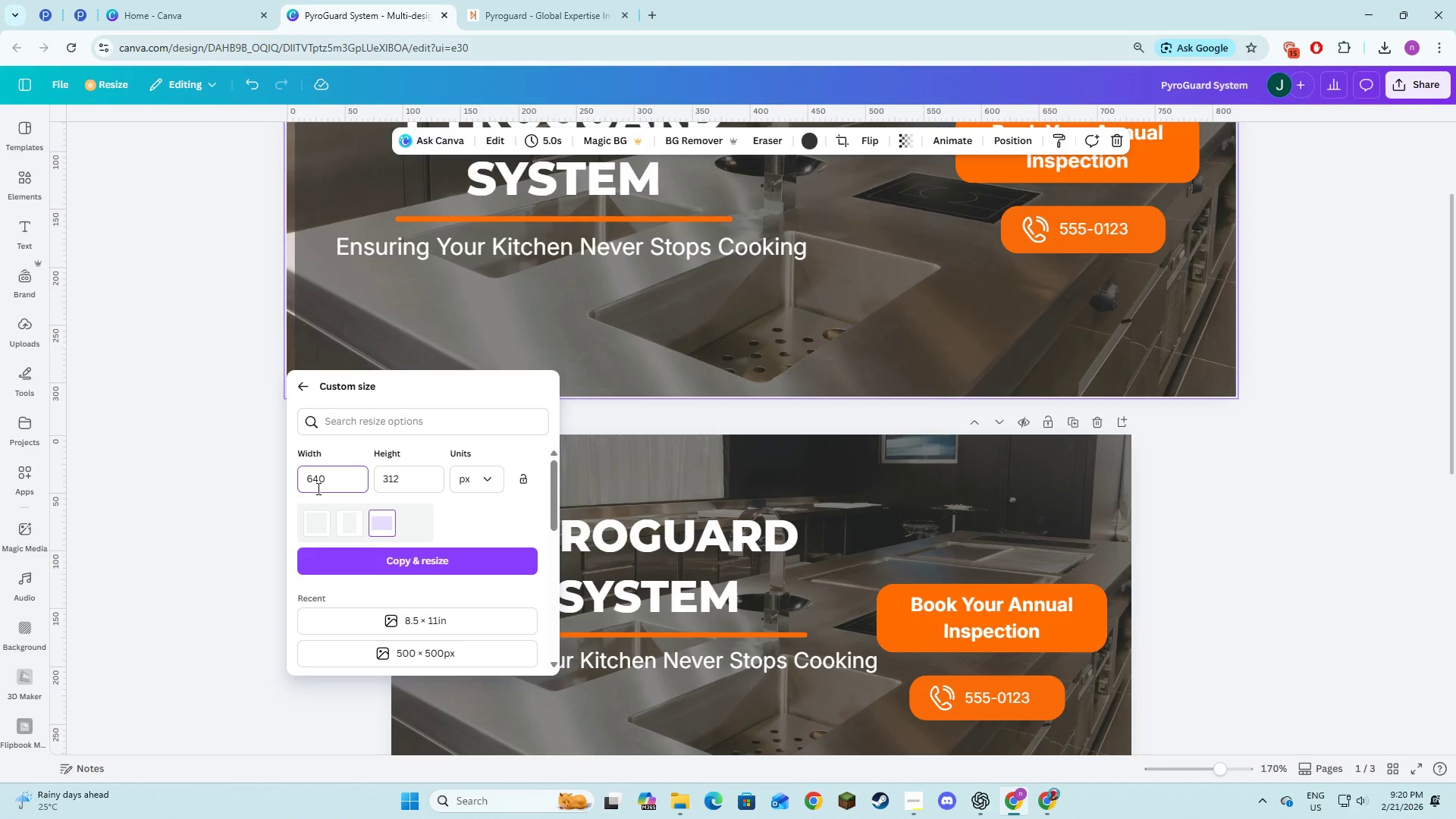 
key(Tab)
 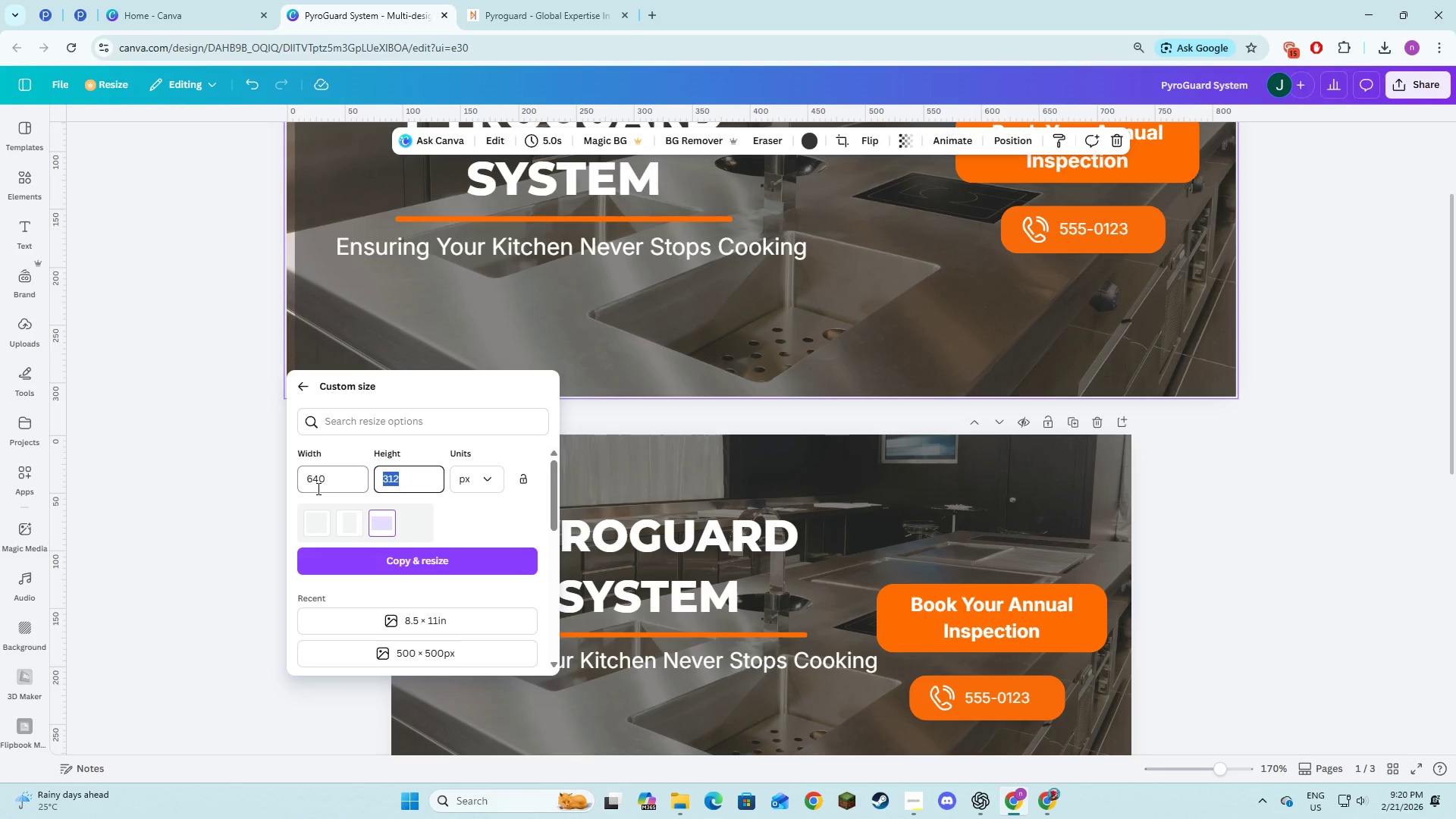 
key(Numpad6)
 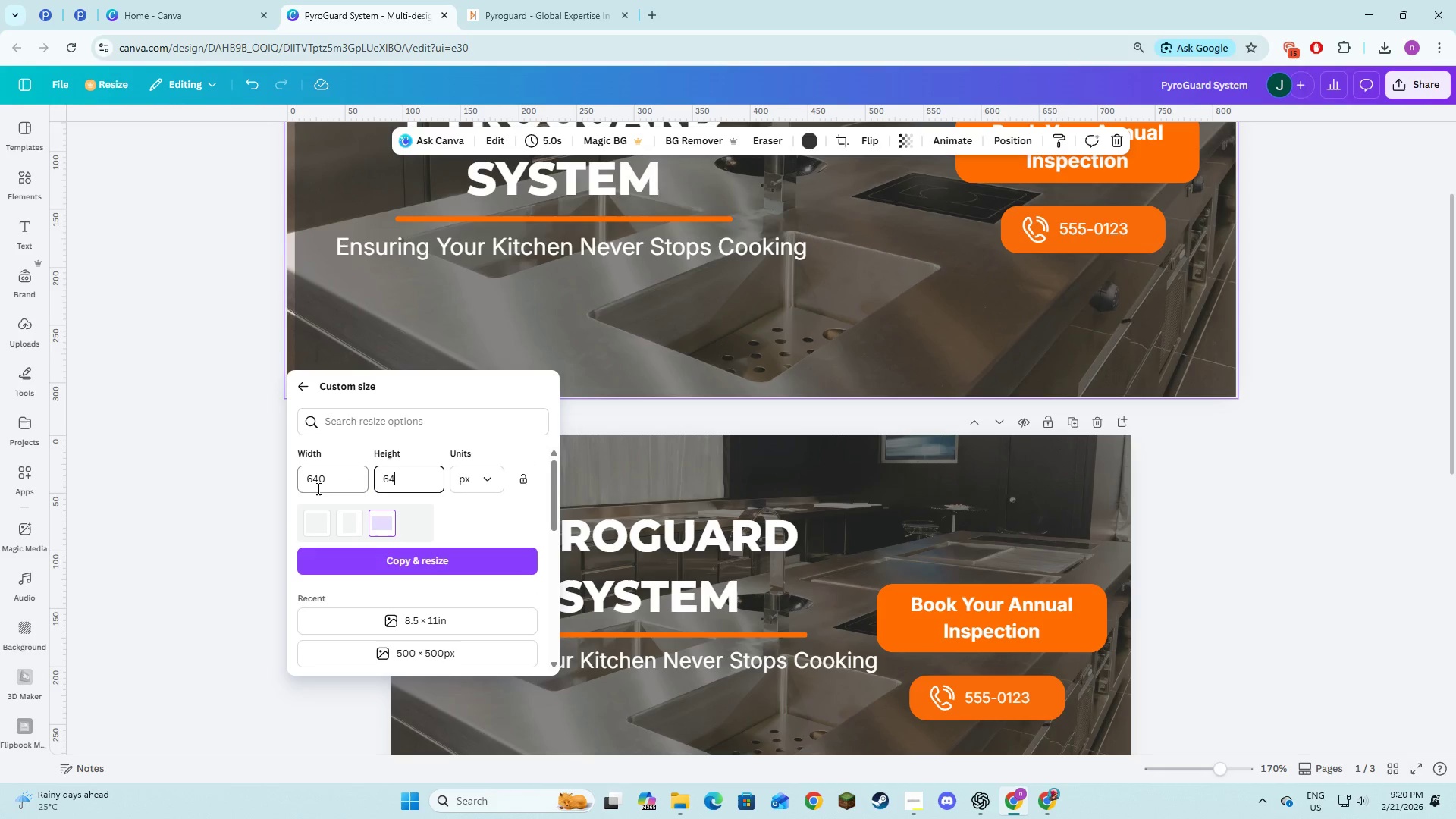 
key(Numpad4)
 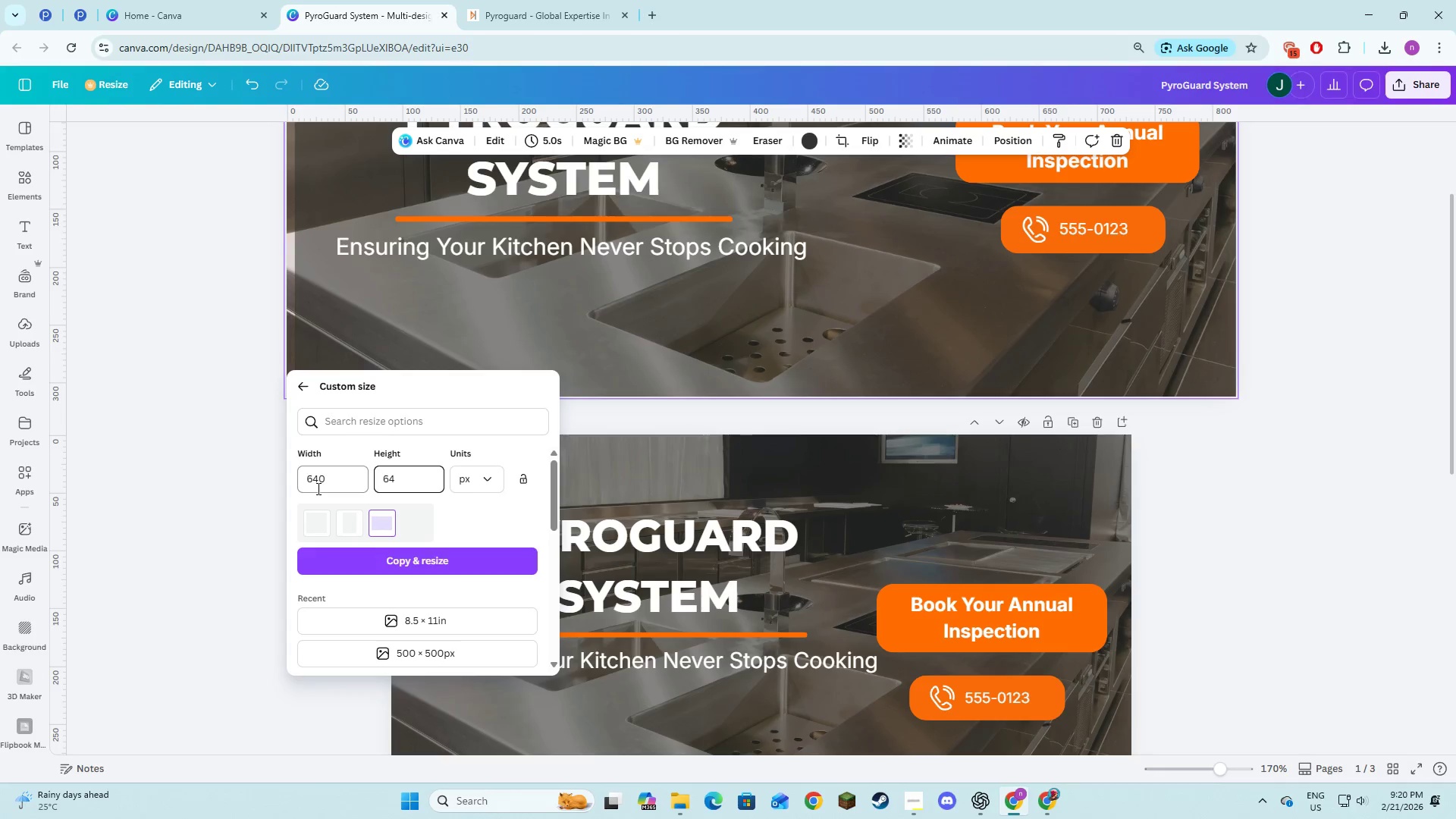 
key(Backspace)
 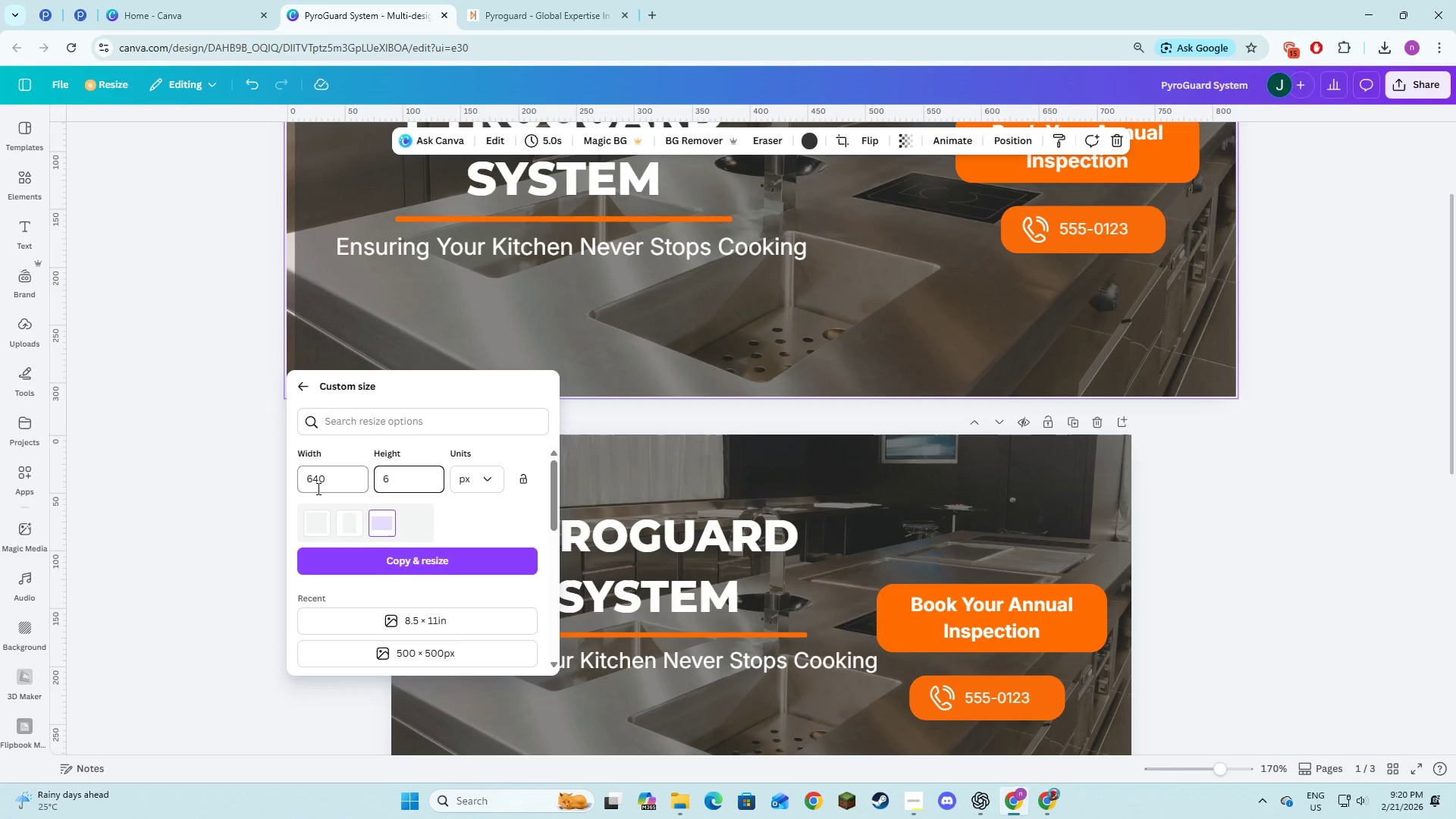 
key(Backspace)
 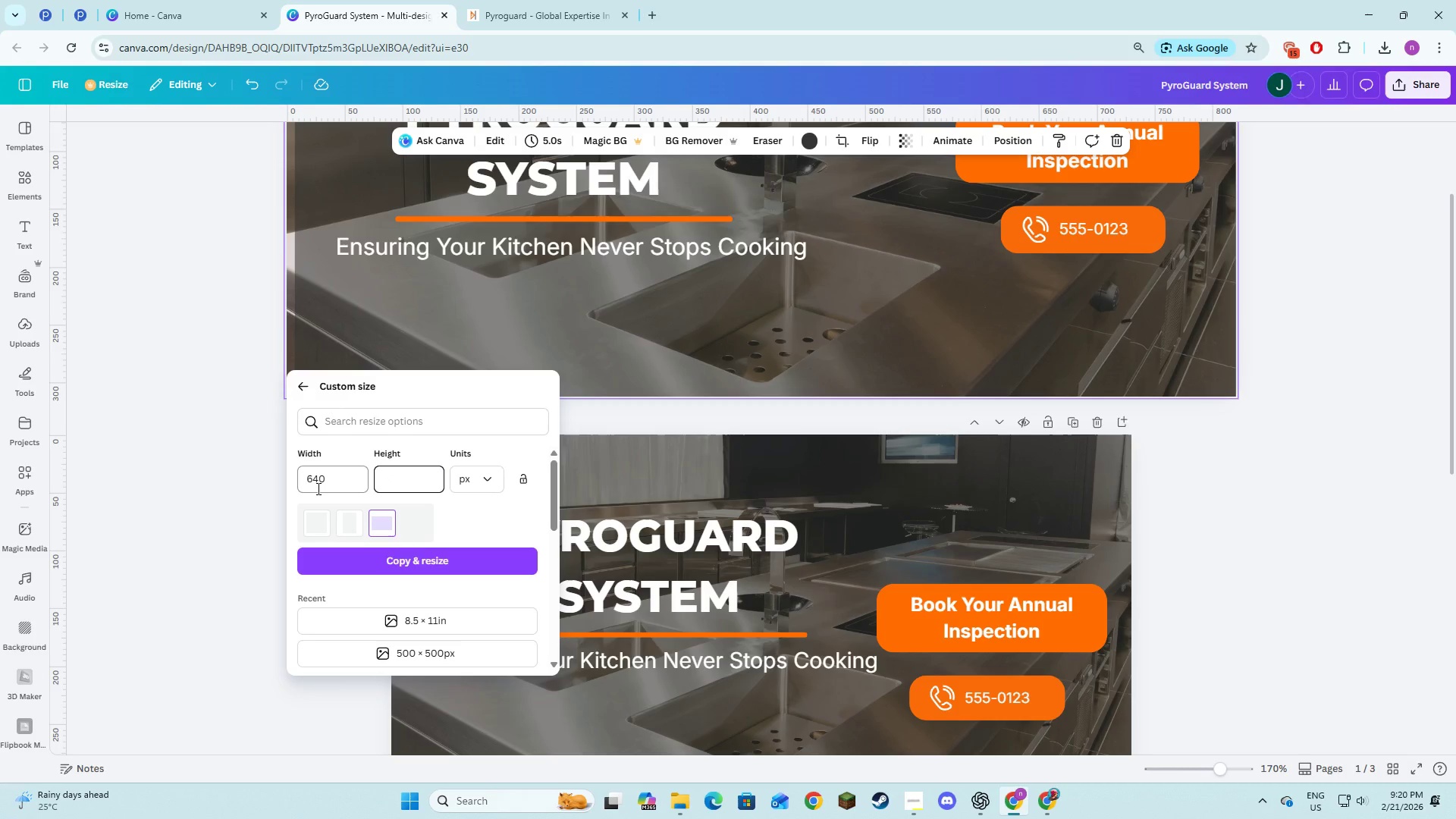 
key(Numpad3)
 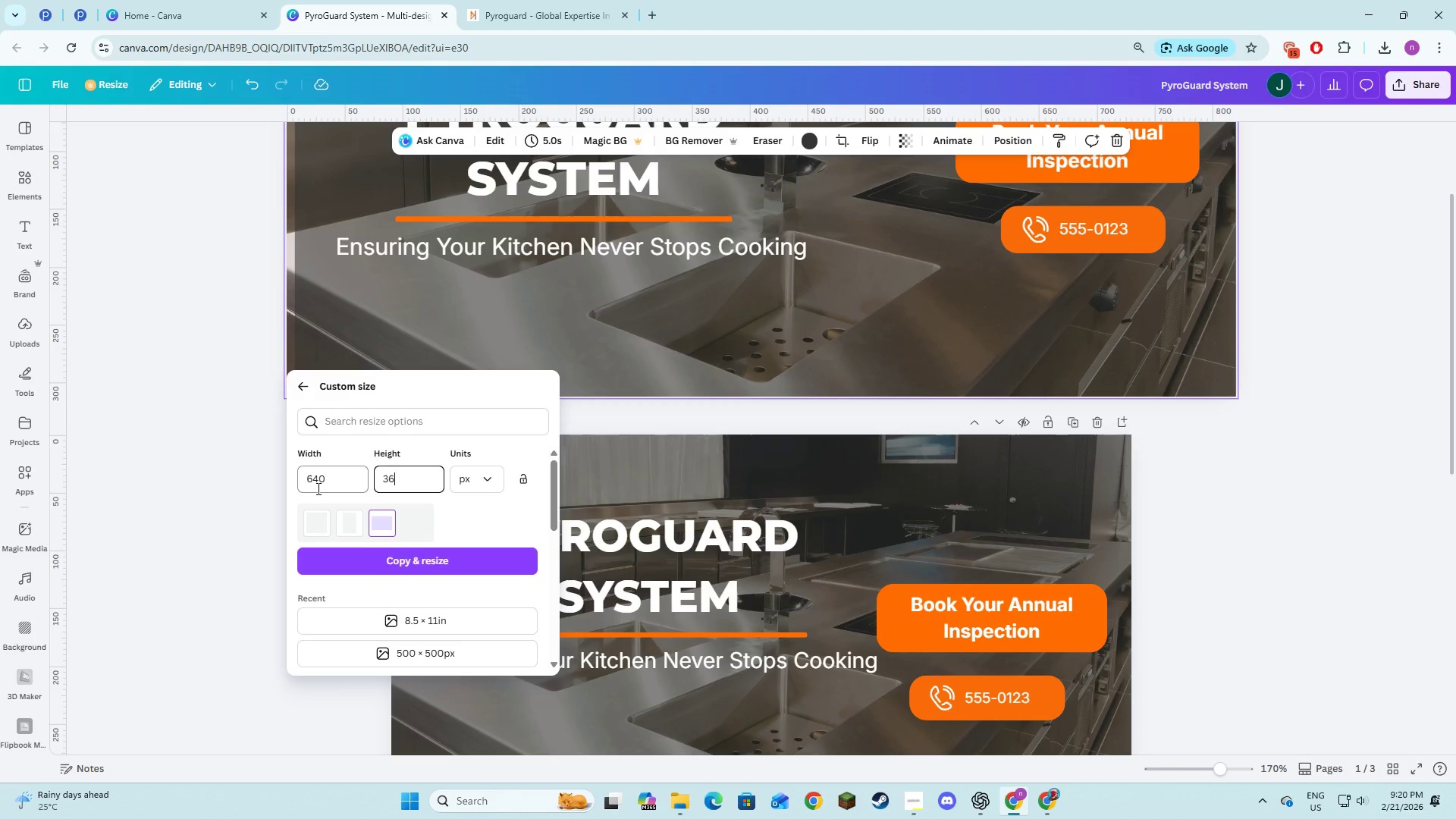 
key(Numpad6)
 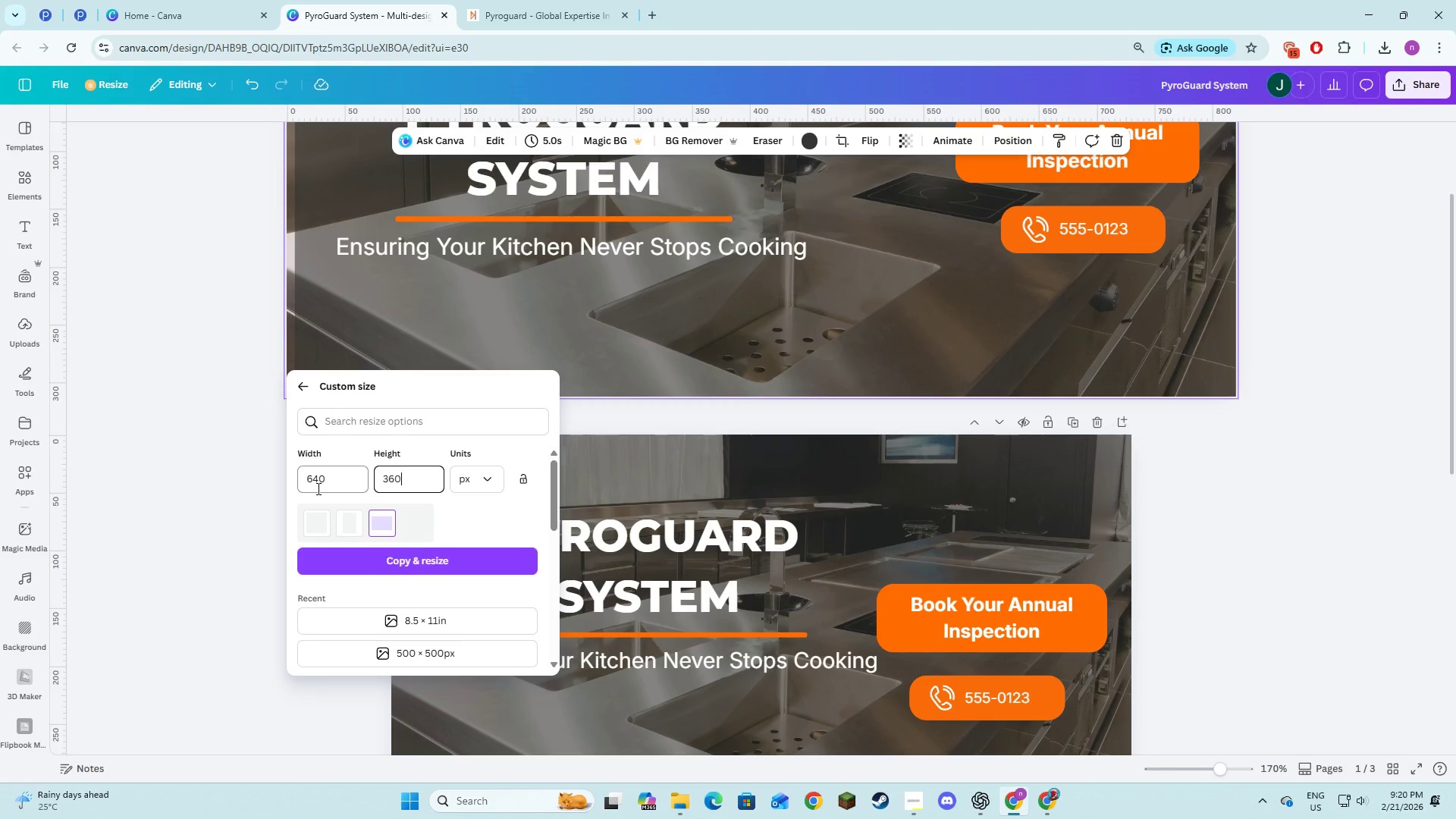 
key(Numpad0)
 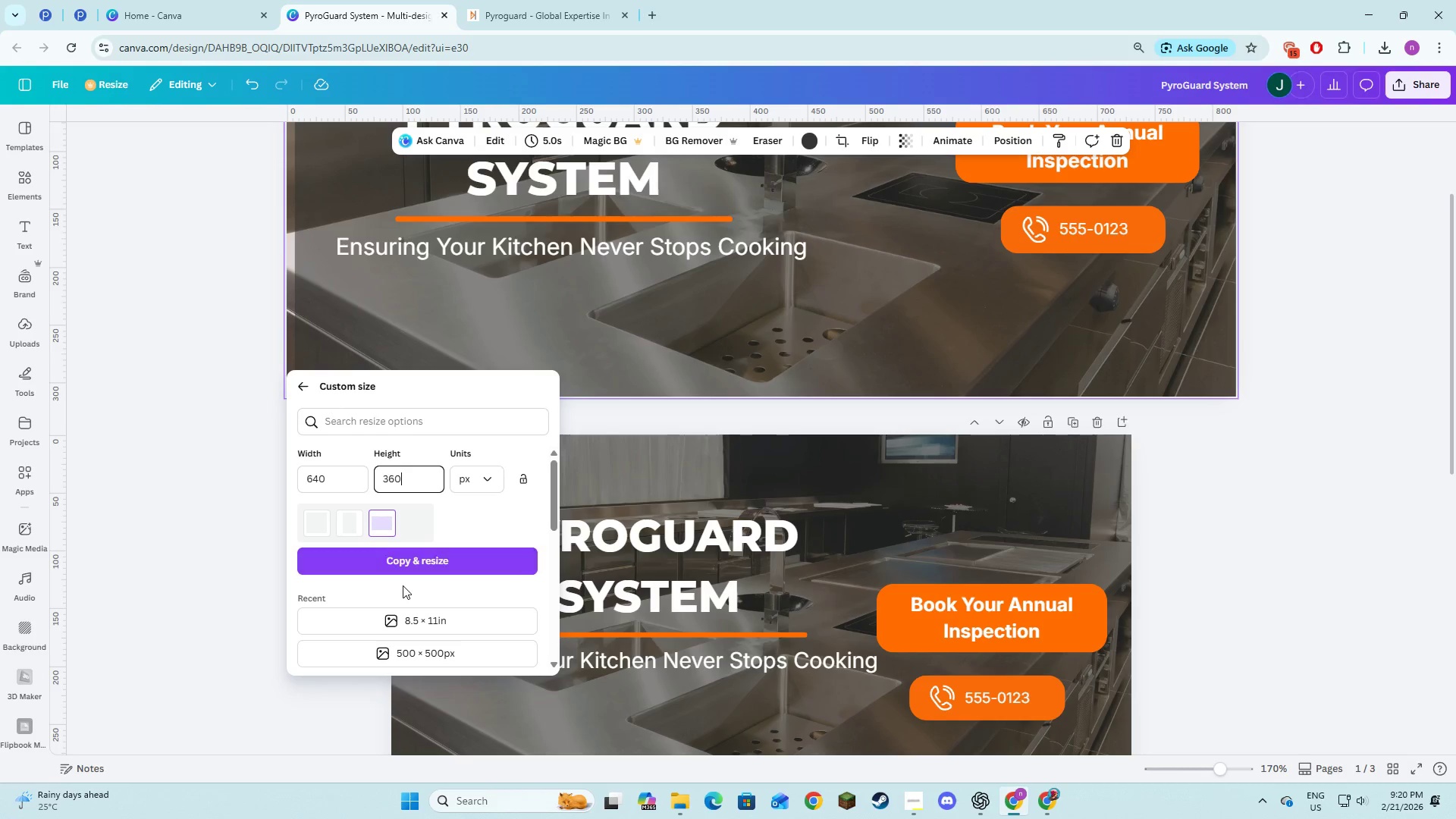 
left_click([409, 570])
 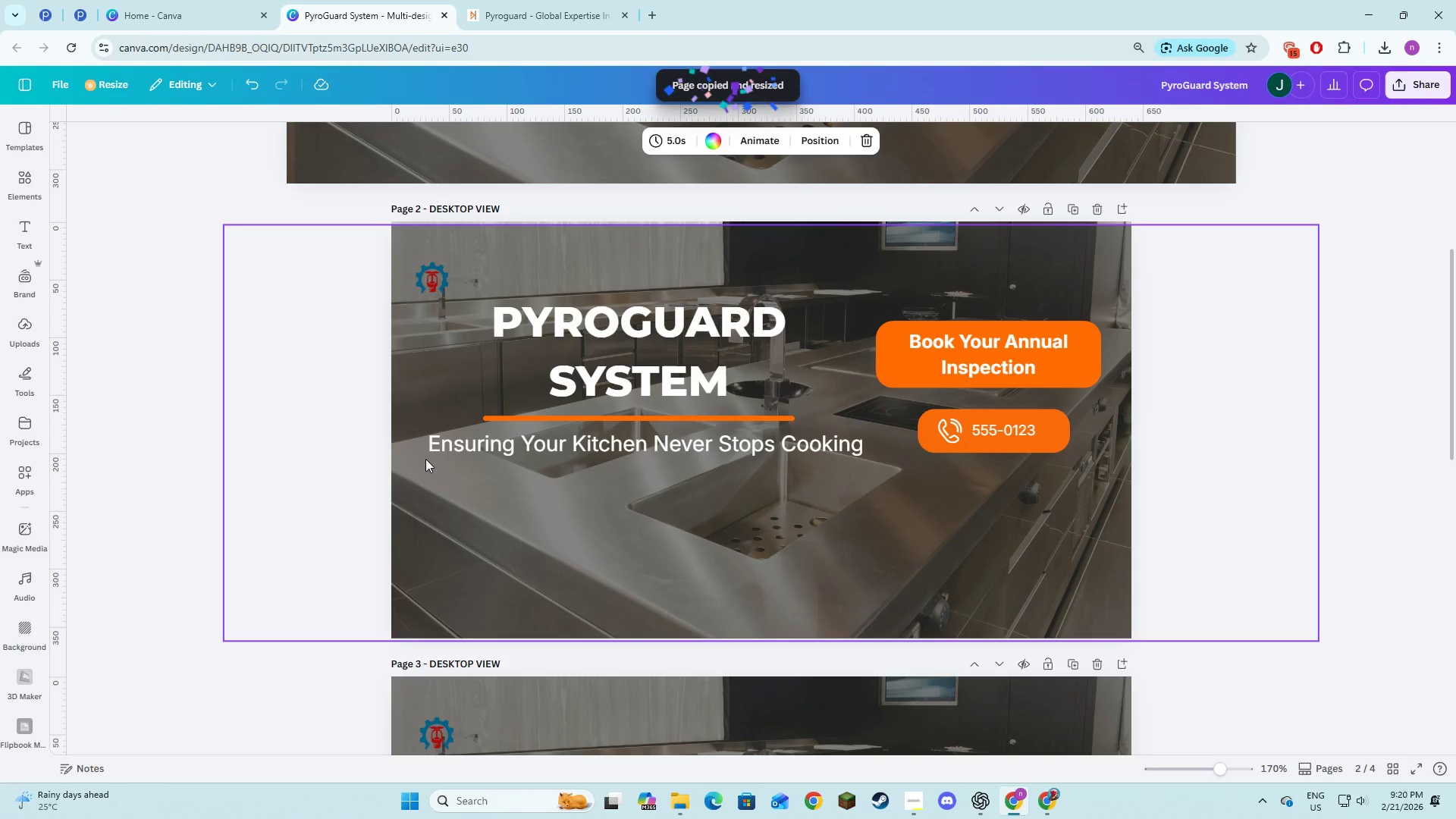 
scroll: coordinate [549, 485], scroll_direction: up, amount: 4.0
 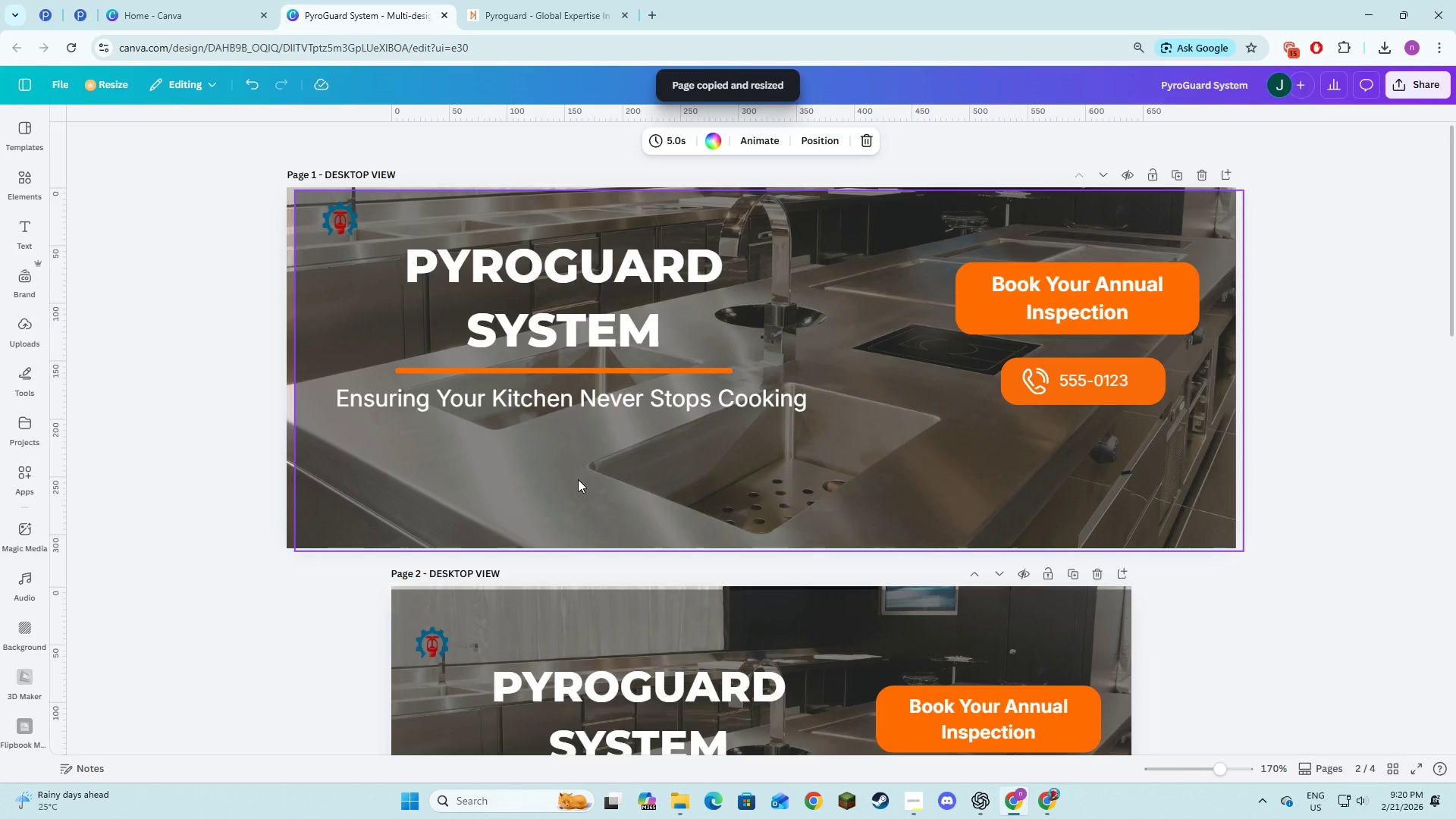 
left_click([578, 479])
 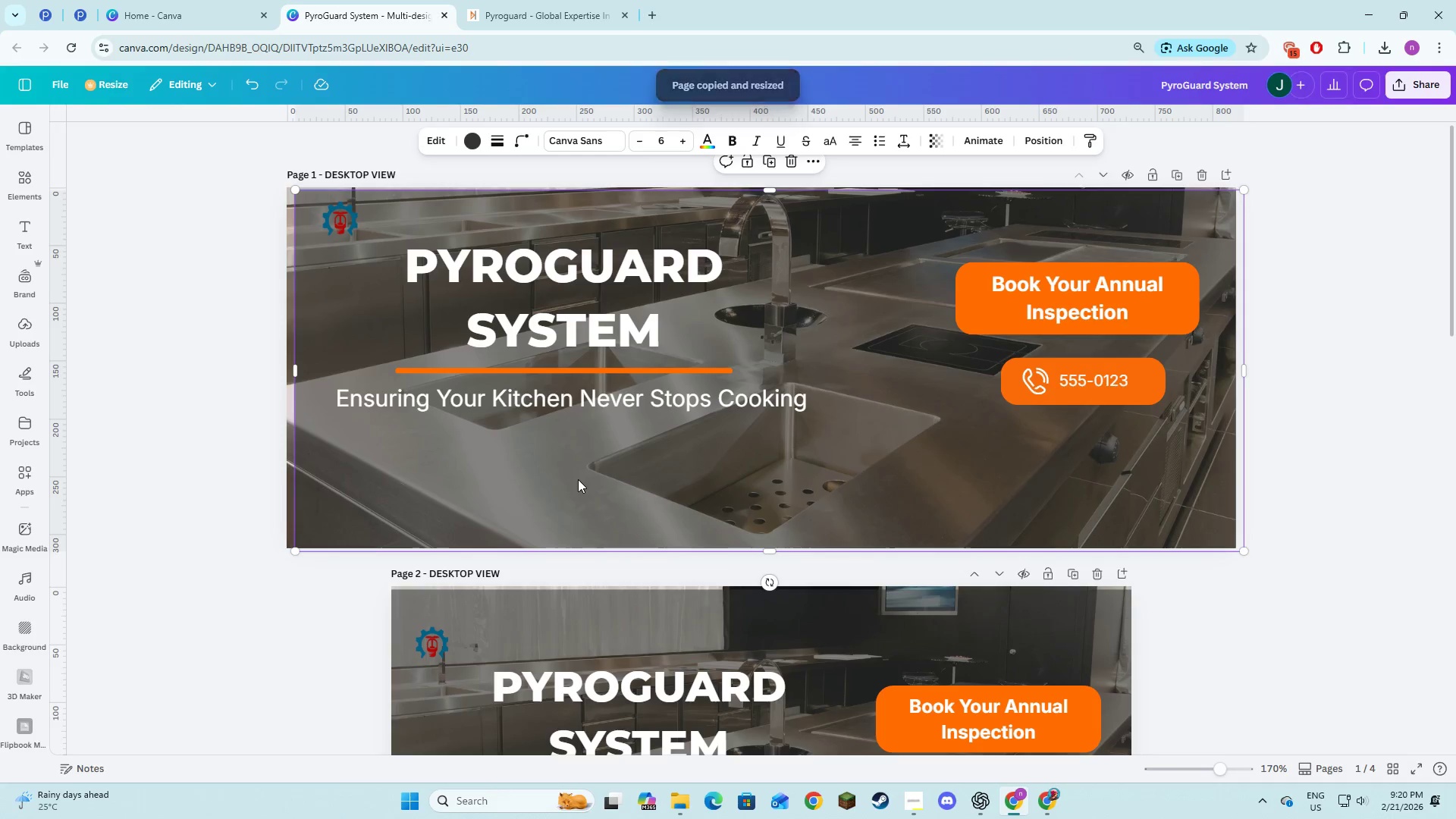 
left_click_drag(start_coordinate=[578, 479], to_coordinate=[571, 481])
 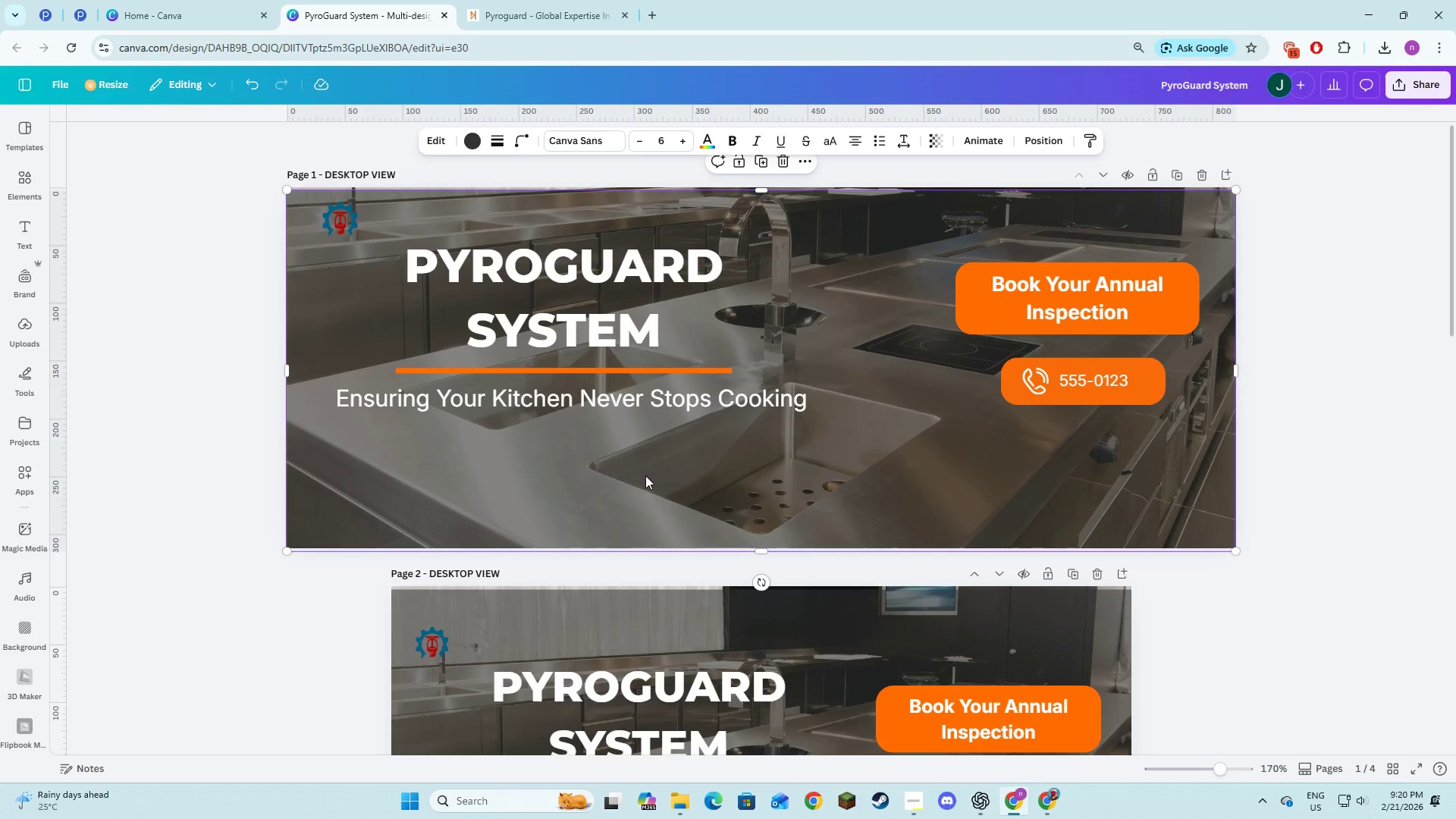 
scroll: coordinate [650, 479], scroll_direction: down, amount: 3.0
 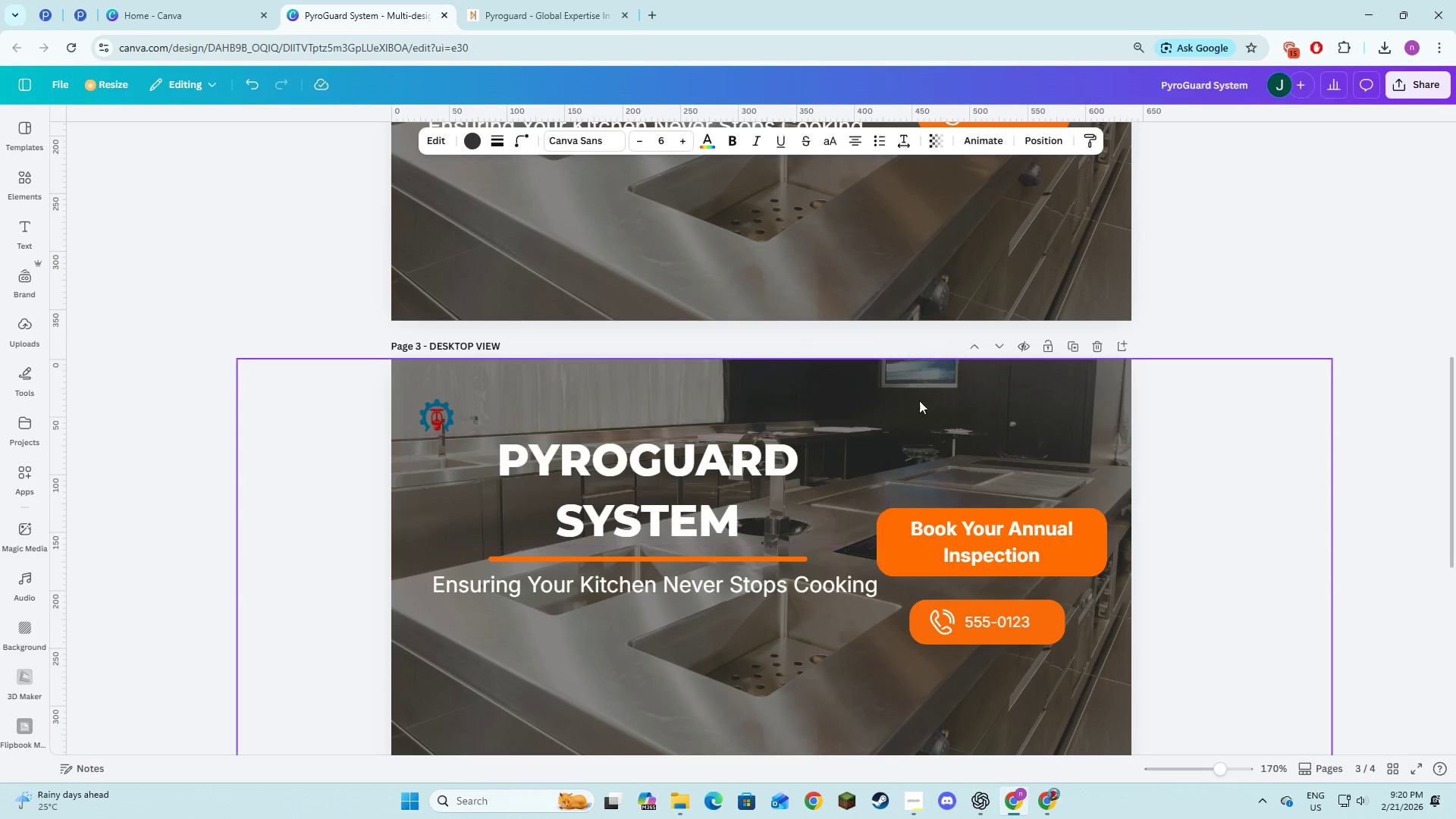 
left_click([1092, 352])
 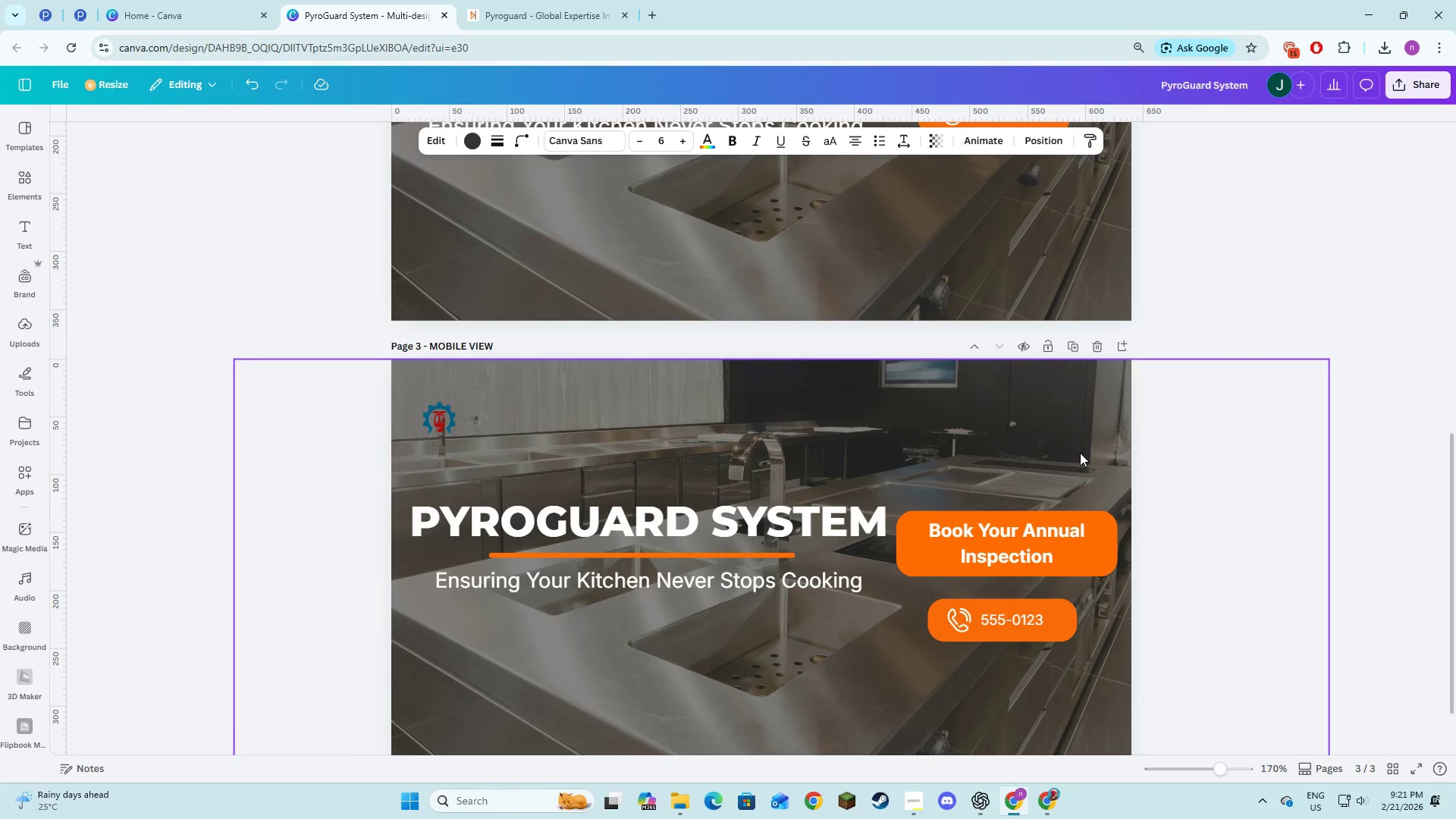 
scroll: coordinate [1044, 378], scroll_direction: up, amount: 3.0
 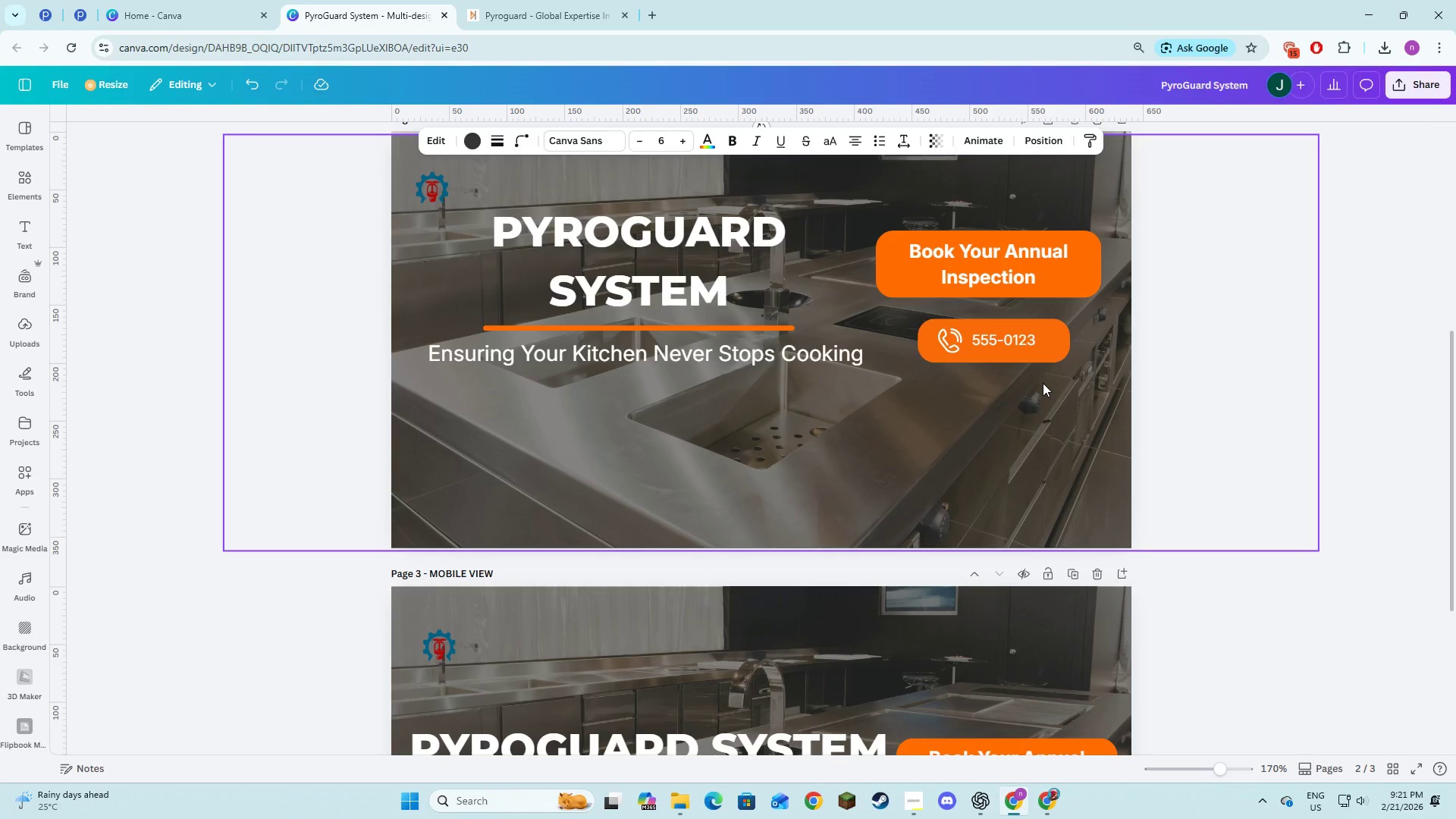 
scroll: coordinate [1042, 383], scroll_direction: down, amount: 2.0
 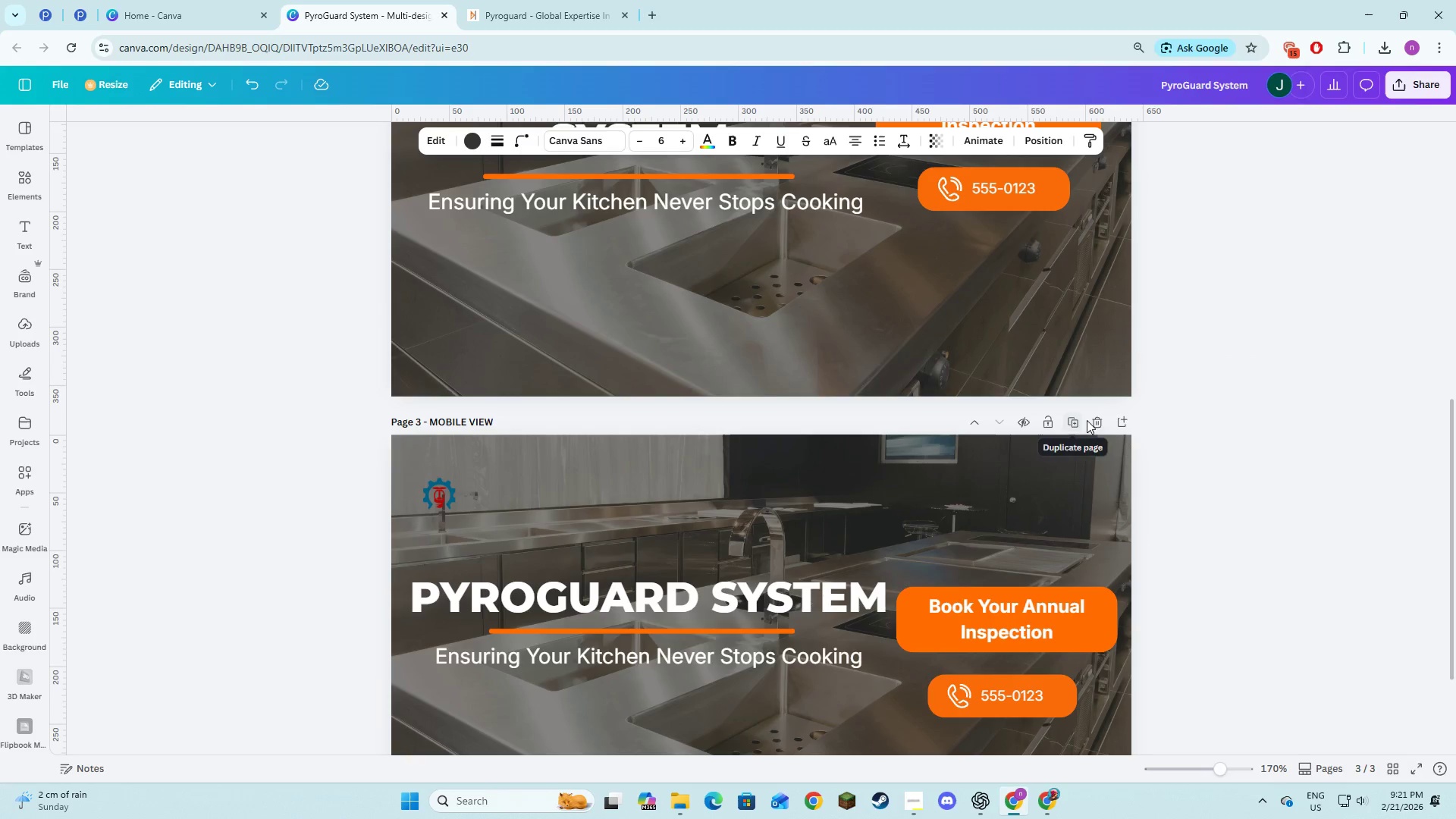 
left_click([1094, 420])
 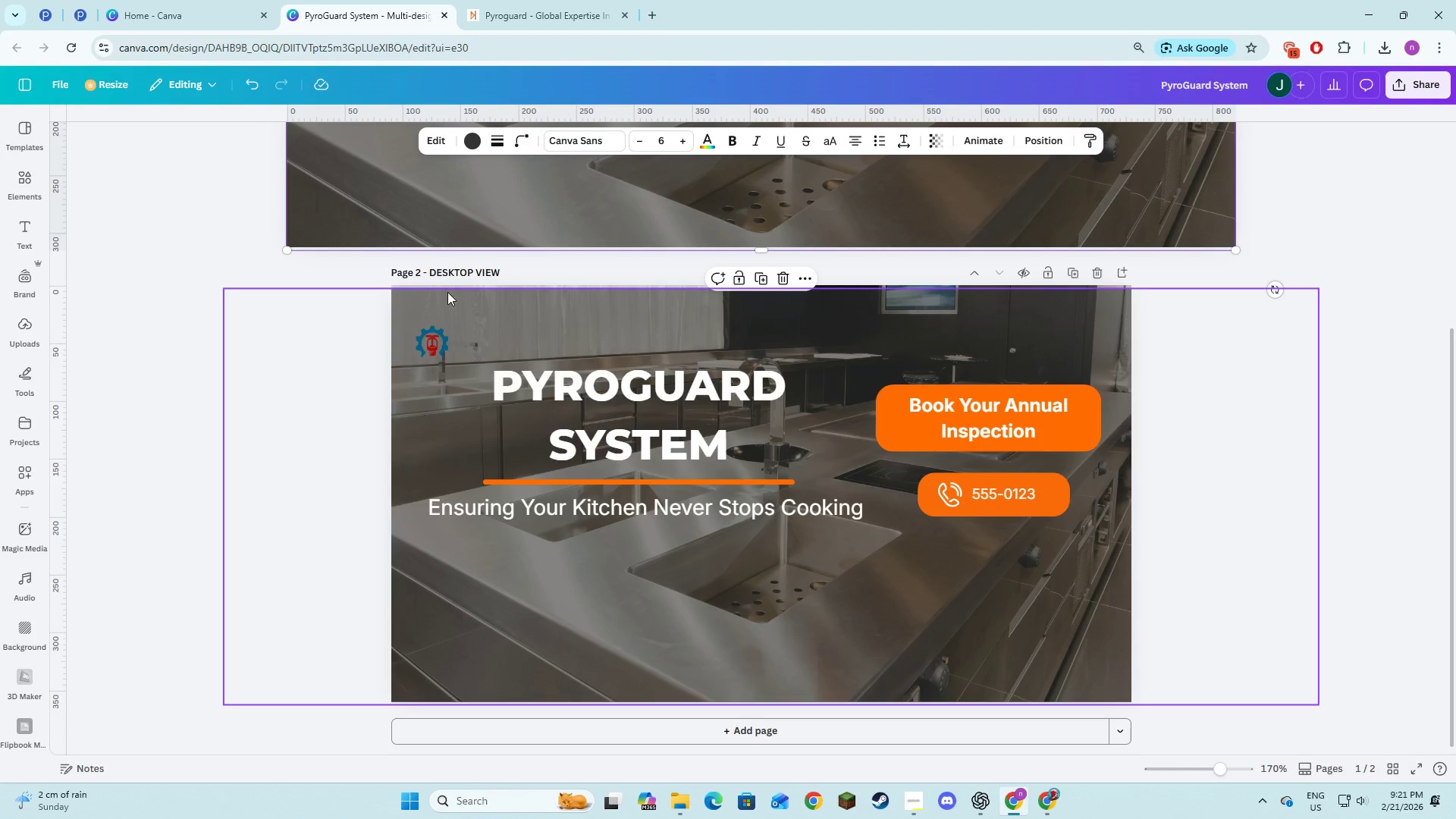 
left_click([460, 269])
 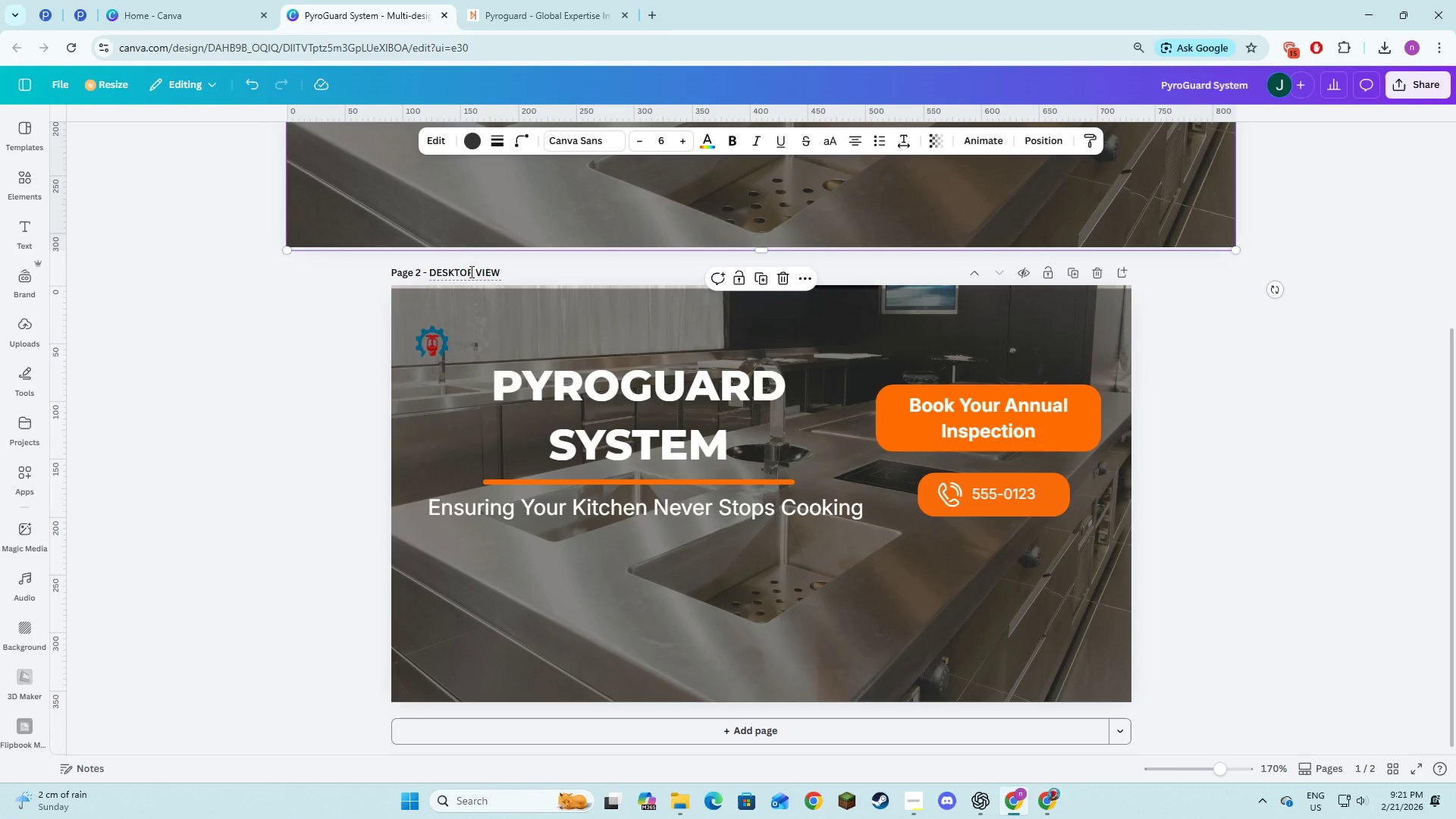 
left_click_drag(start_coordinate=[470, 271], to_coordinate=[419, 263])
 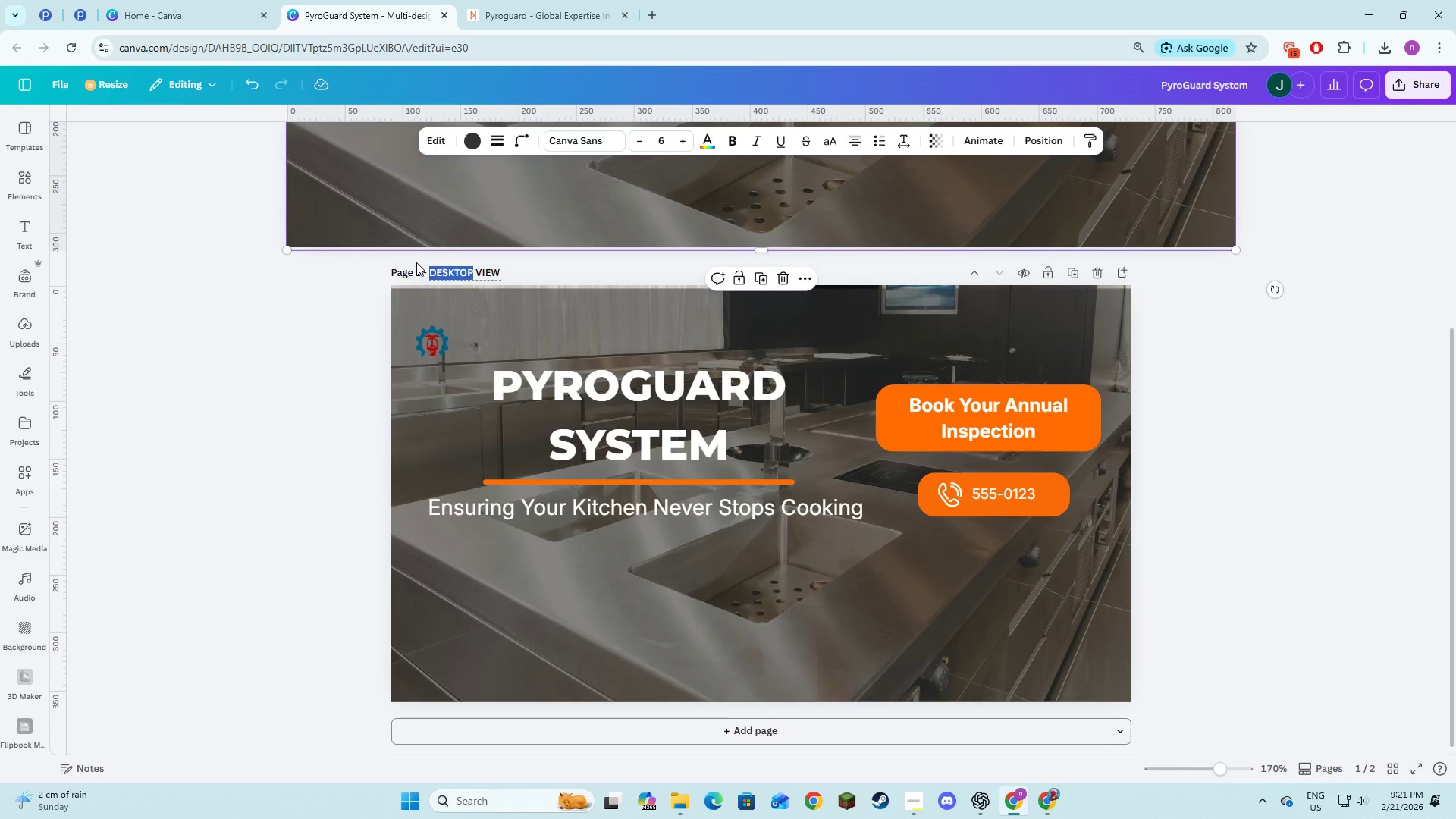 
type(mp)
key(Backspace)
key(Backspace)
type(o)
key(Backspace)
type(mobb)
key(Backspace)
type(ile)
 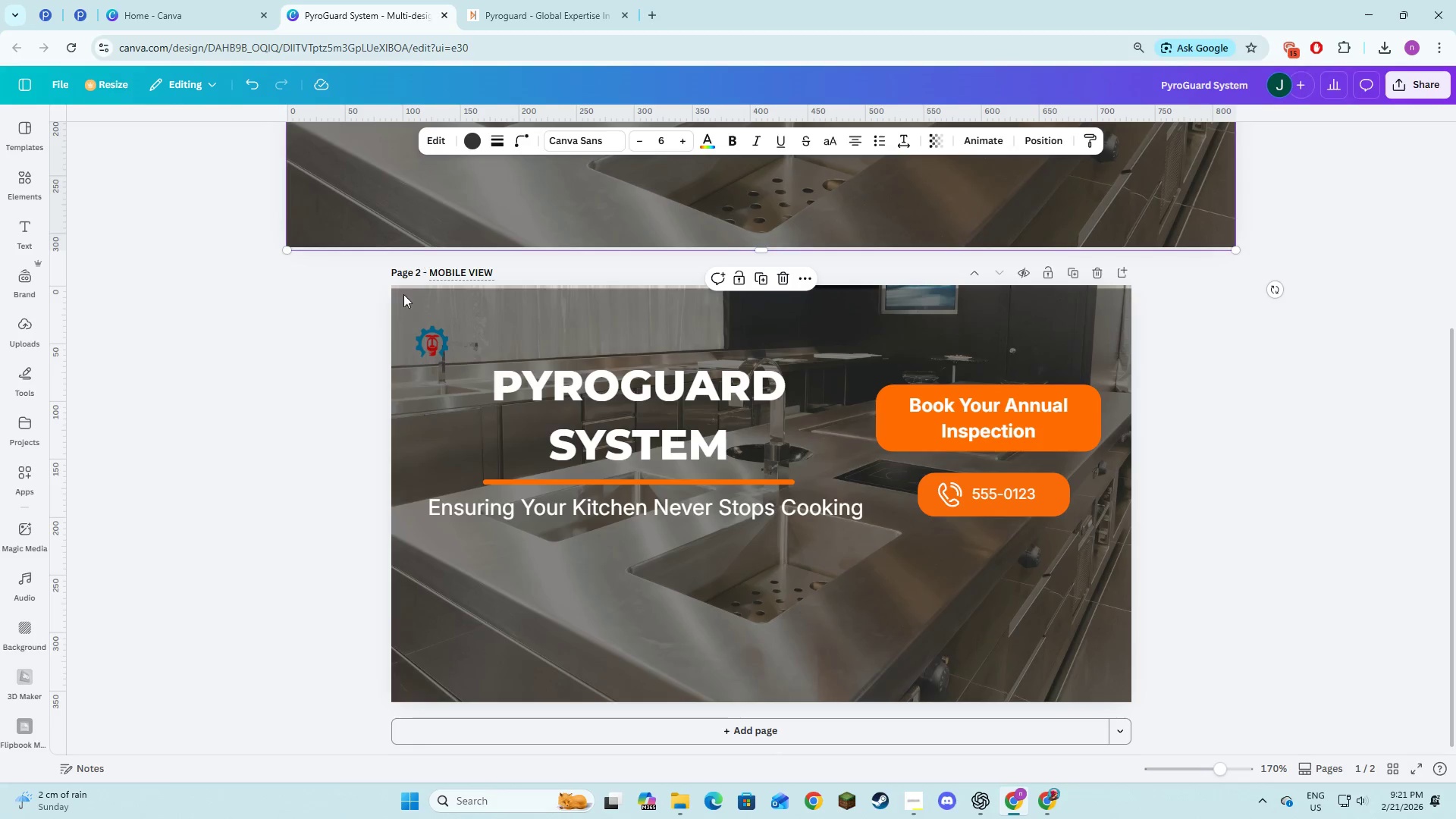 
left_click([259, 400])
 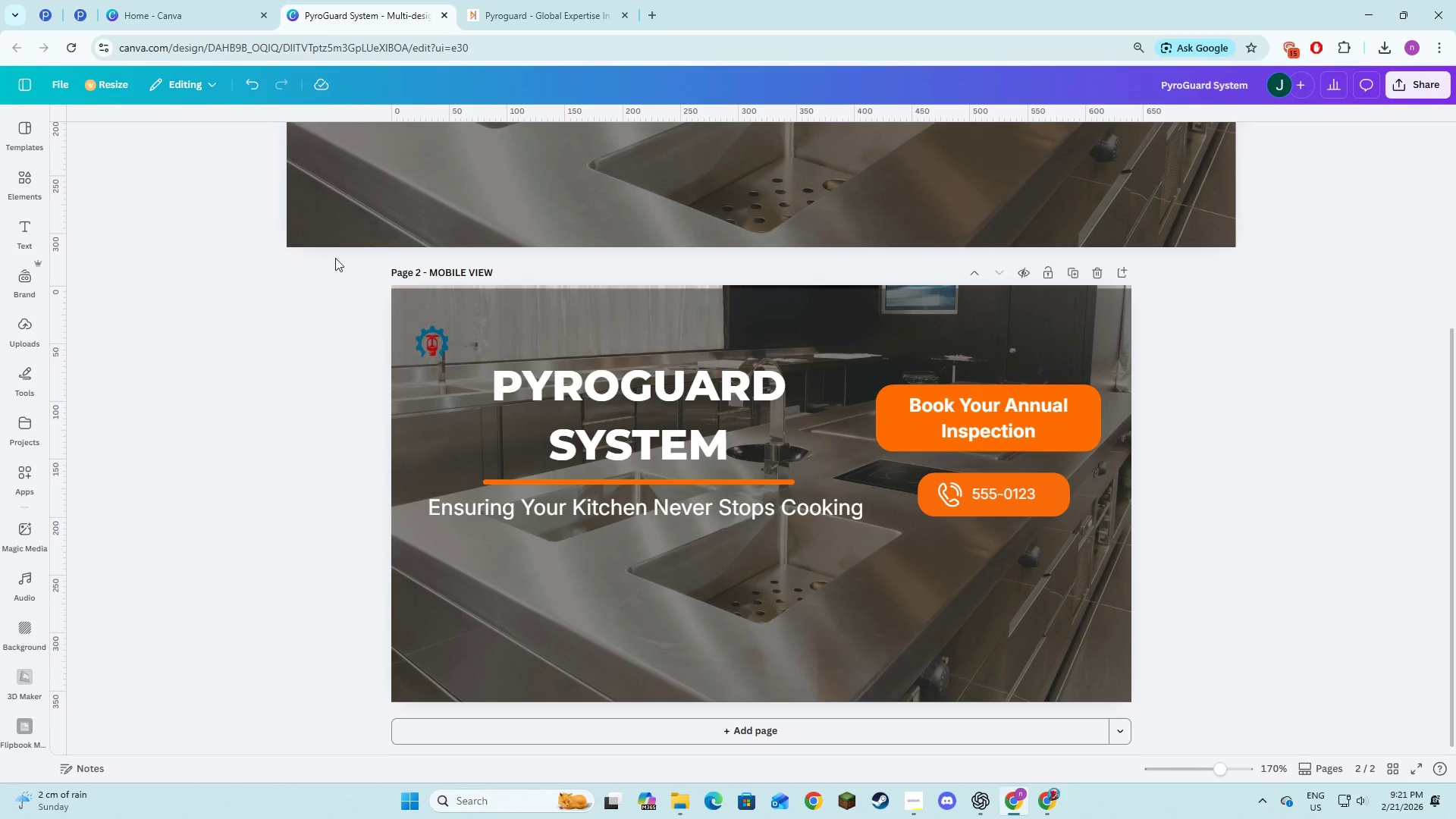 
key(Alt+AltLeft)
 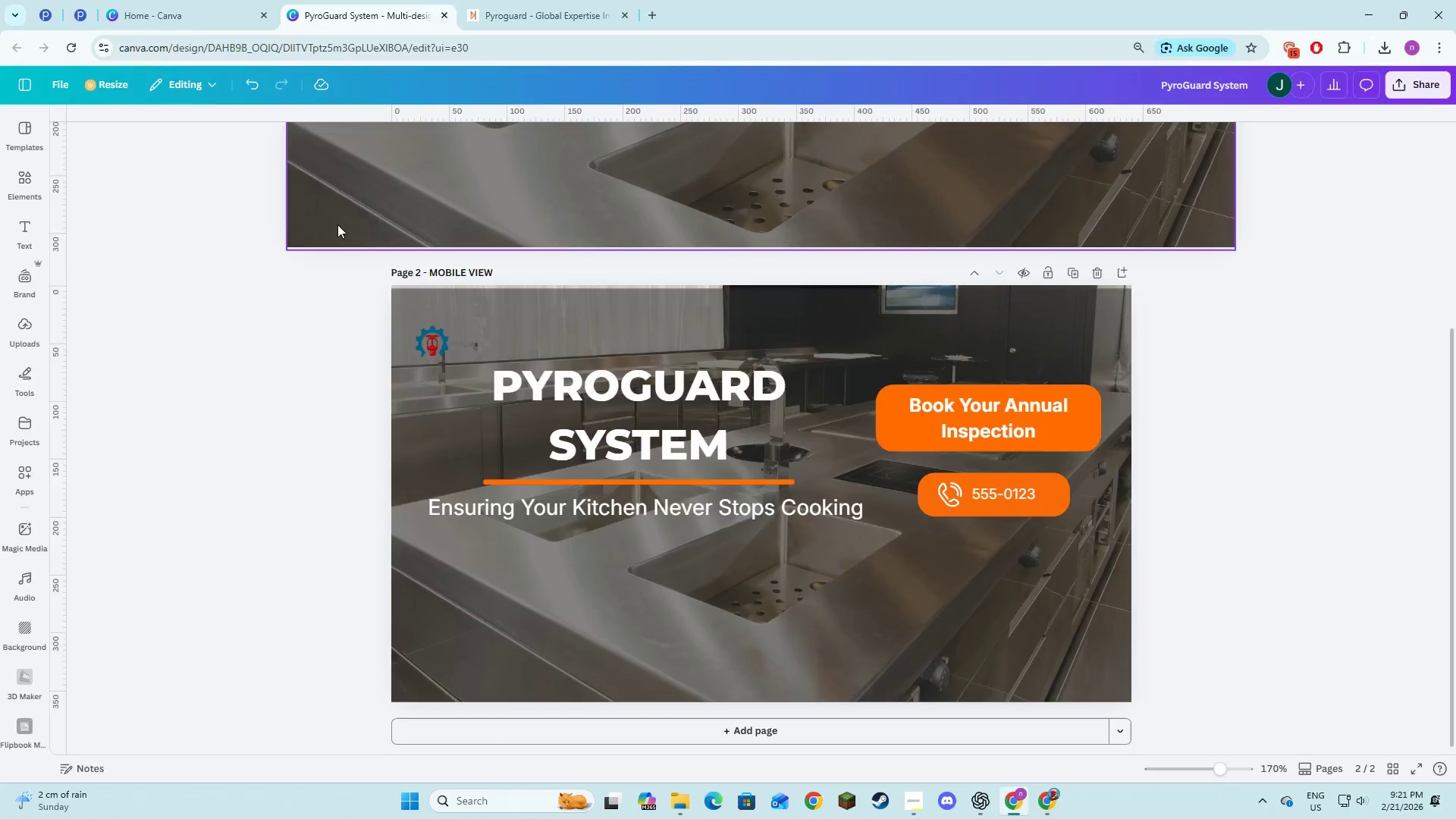 
key(Alt+Tab)
 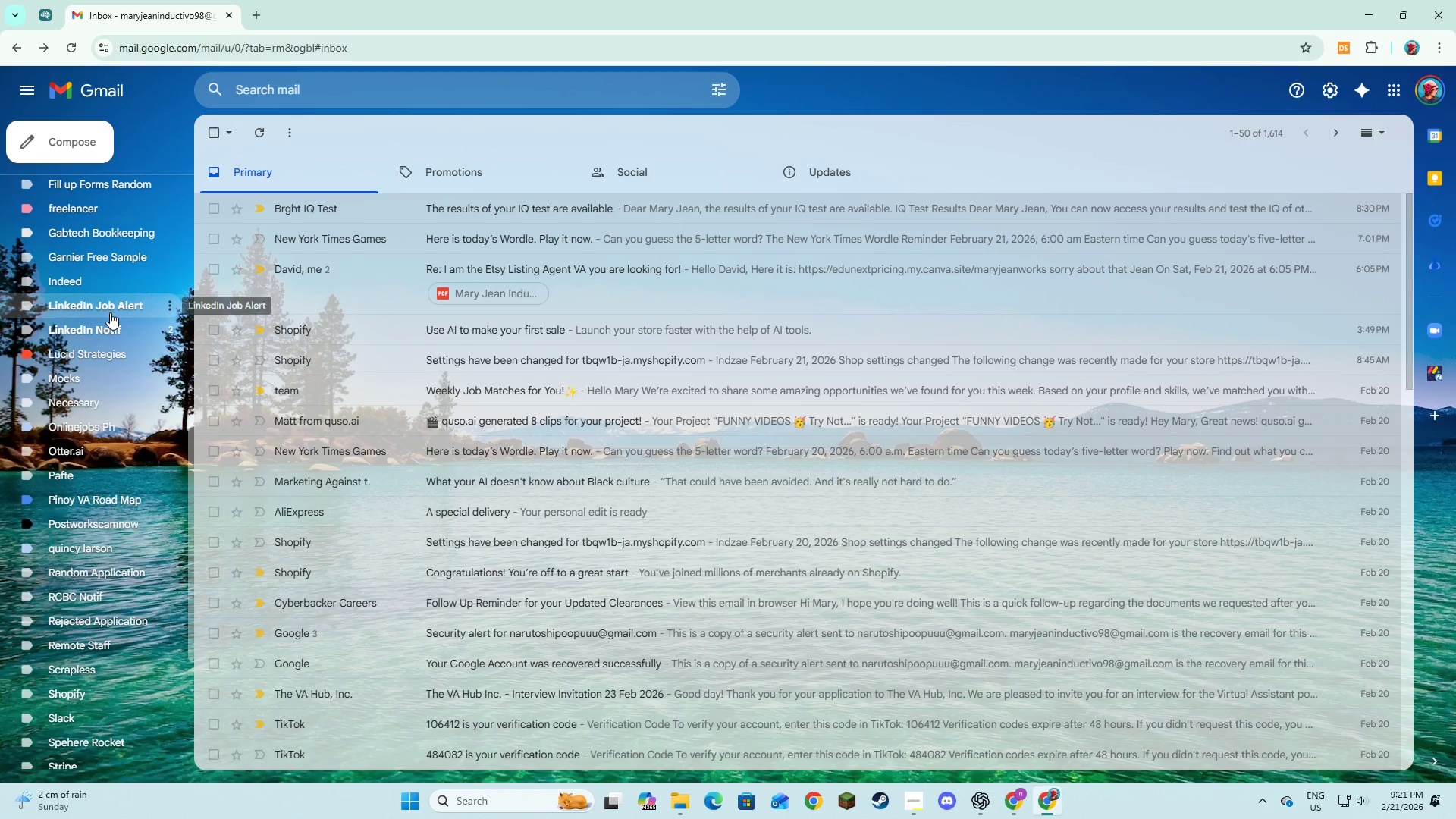 
scroll: coordinate [110, 312], scroll_direction: up, amount: 1.0
 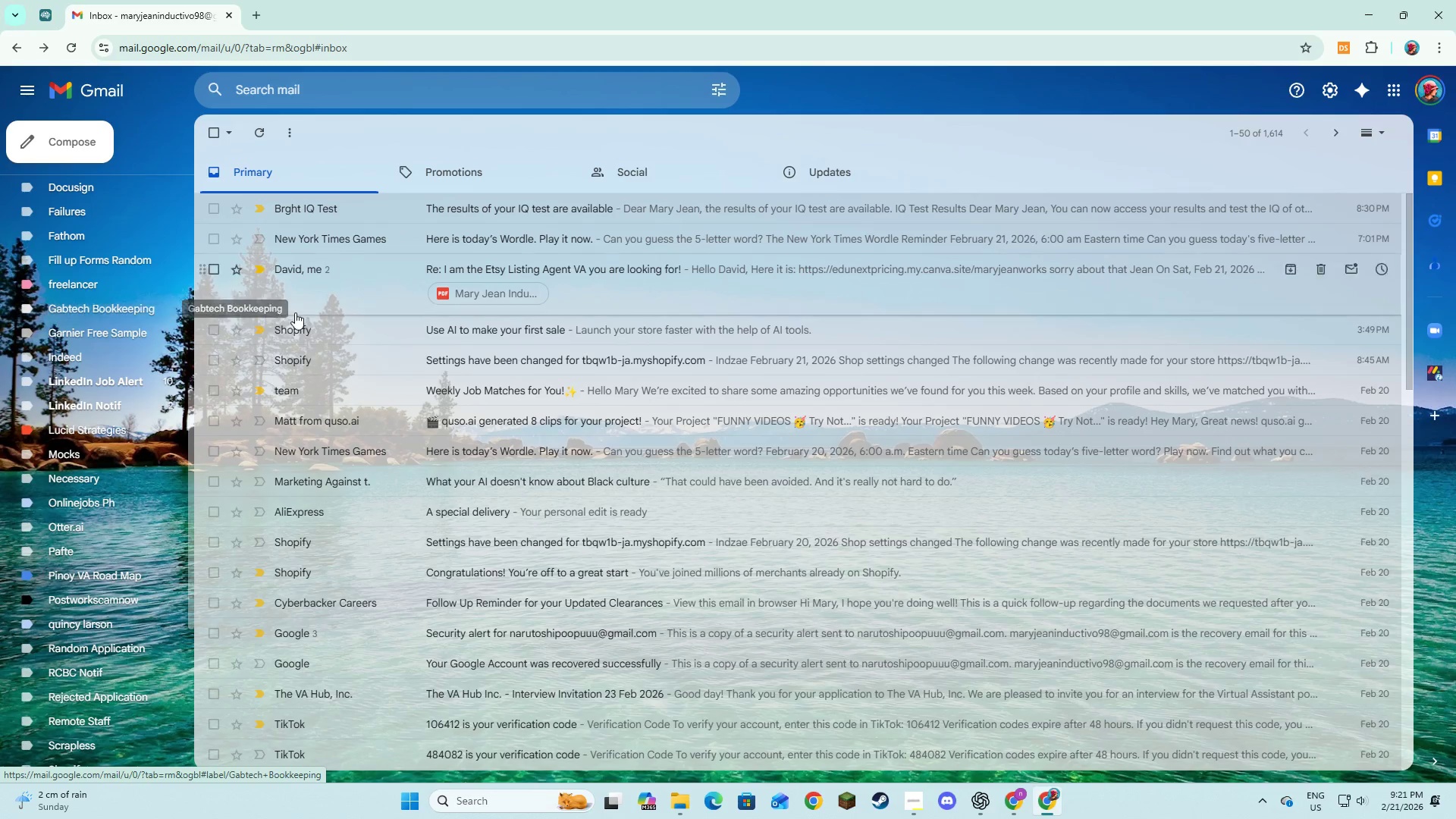 
key(Alt+AltLeft)
 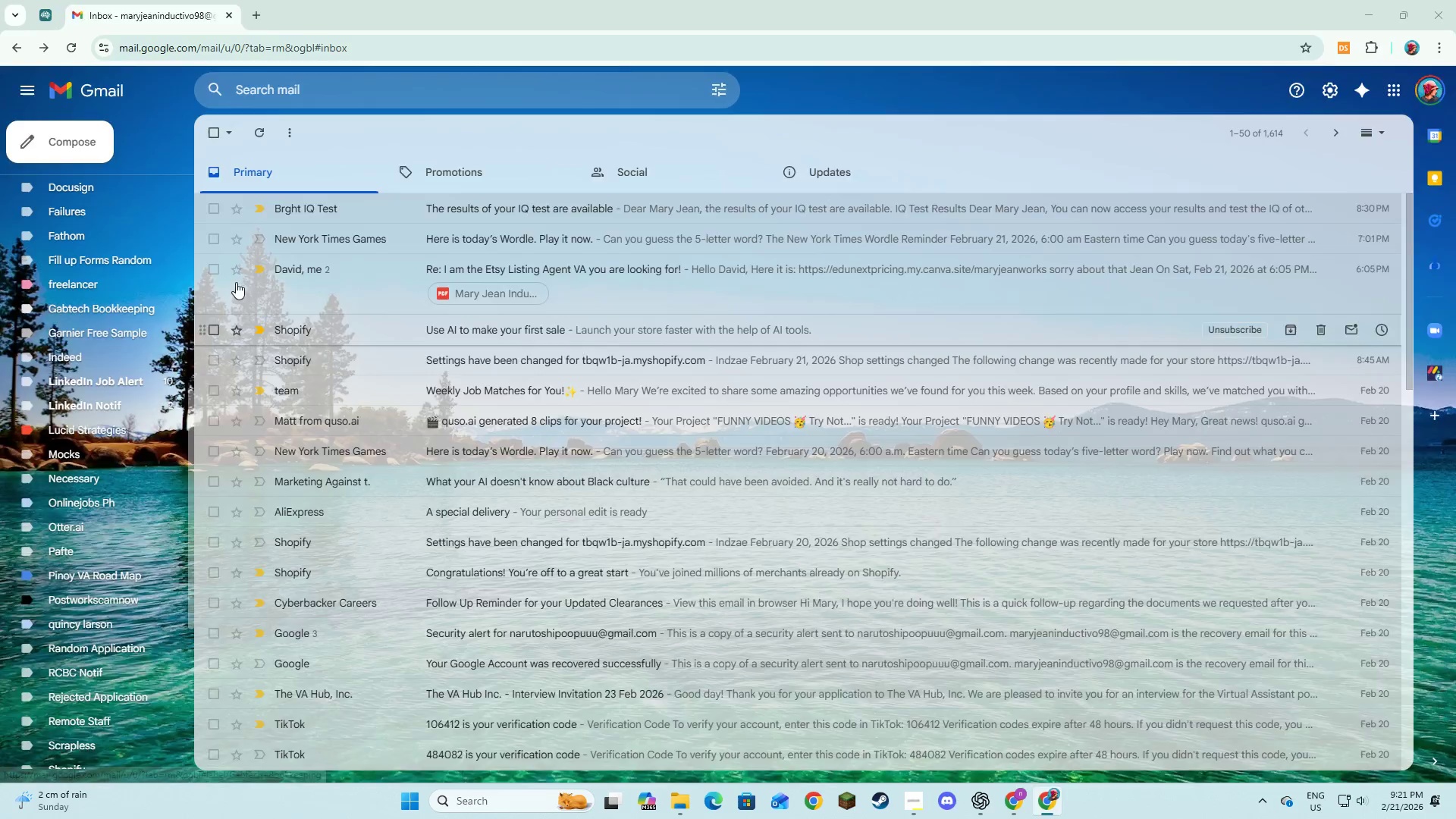 
key(Alt+Tab)
 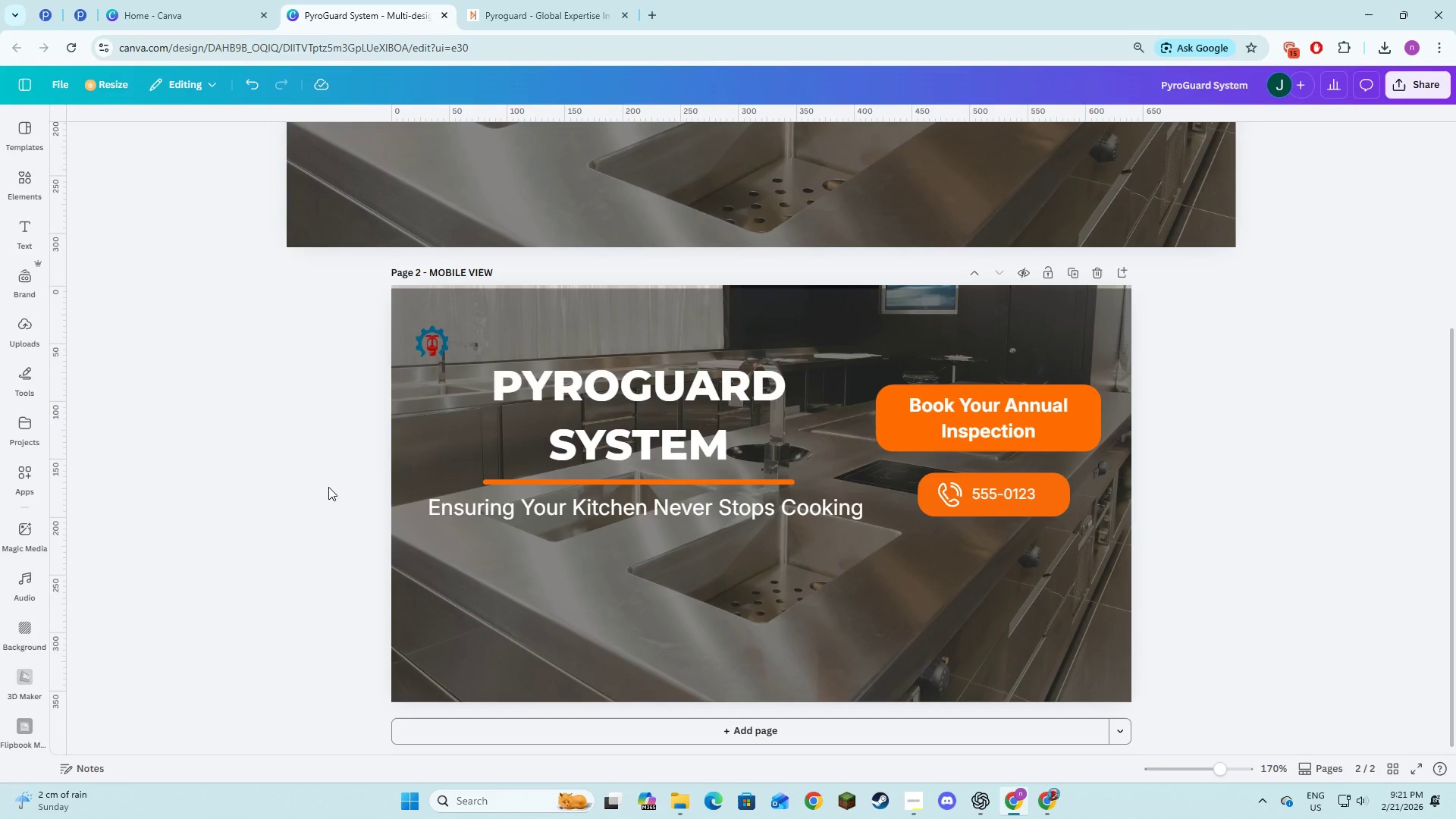 
left_click([322, 489])
 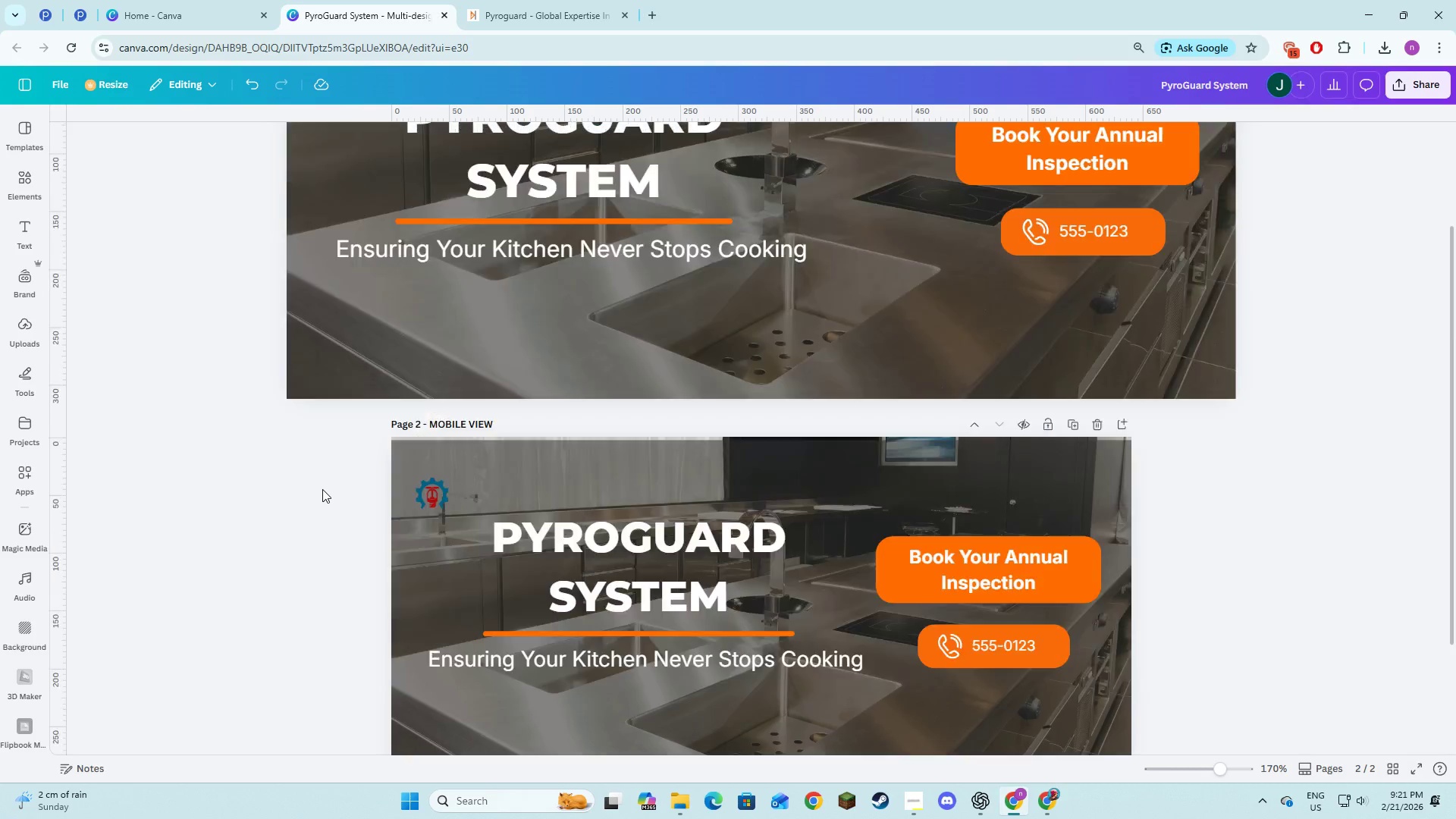 
scroll: coordinate [322, 489], scroll_direction: up, amount: 7.0